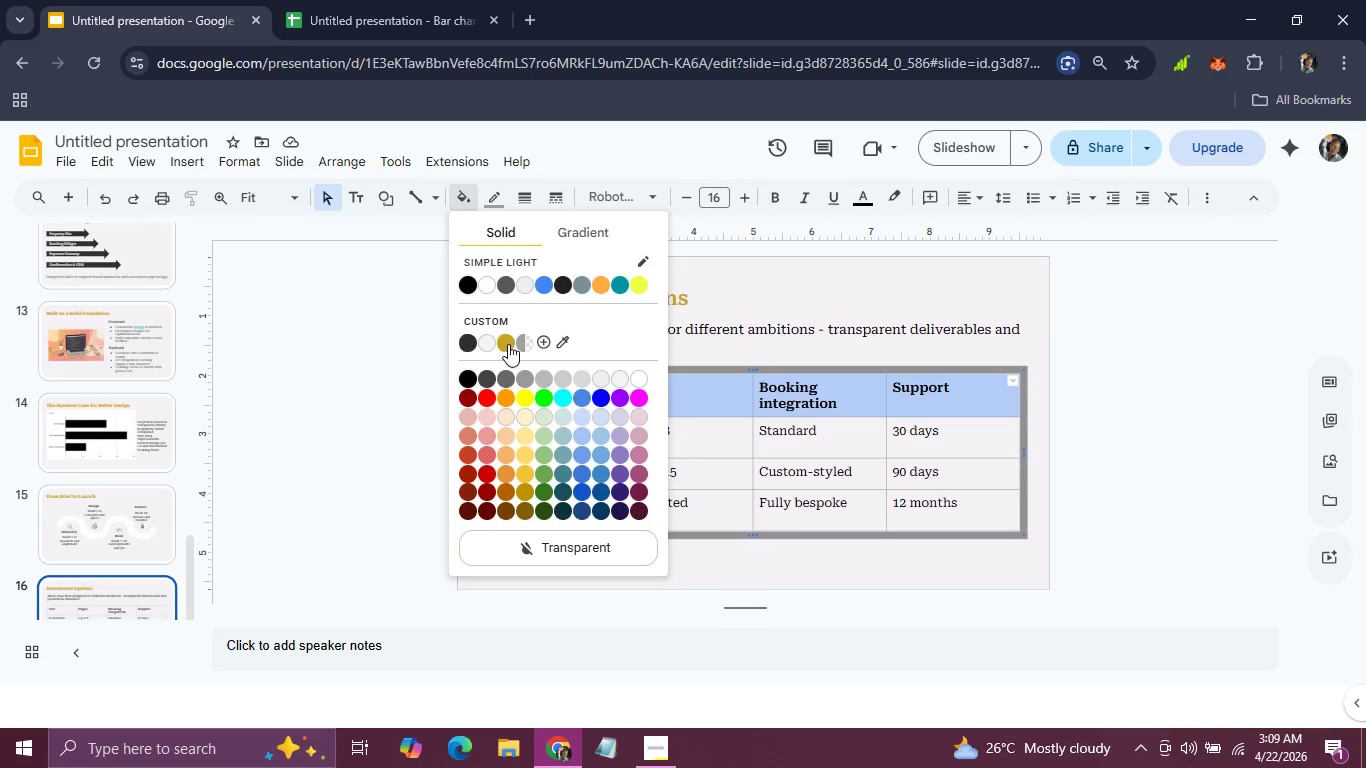 
left_click([508, 342])
 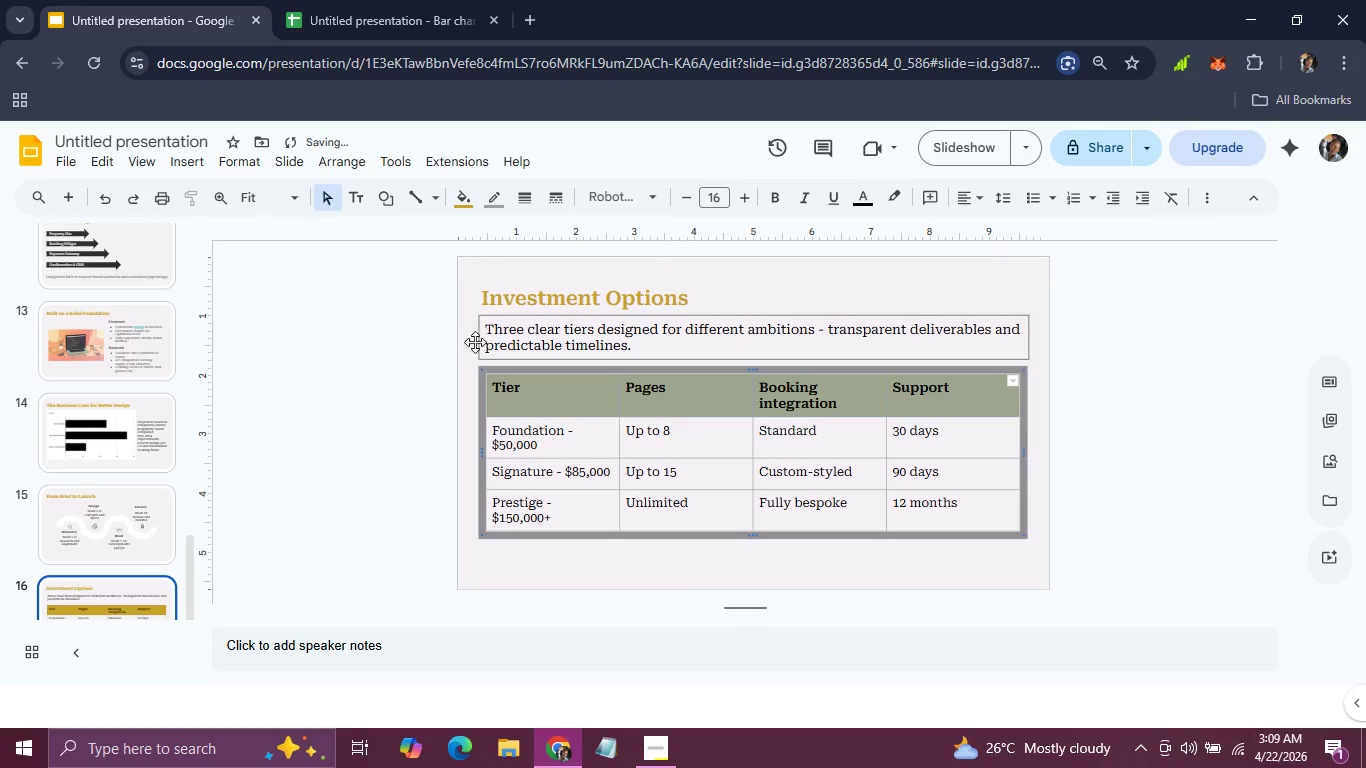 
left_click([468, 351])
 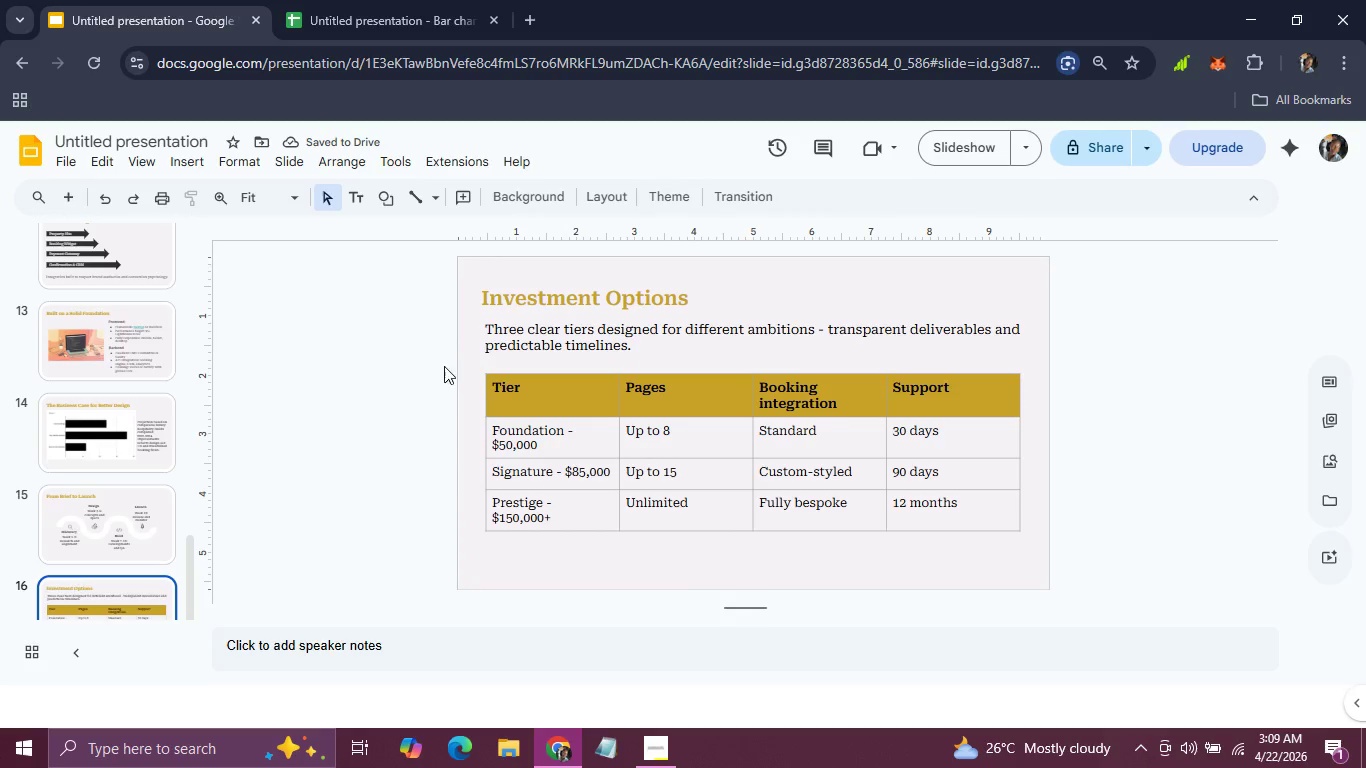 
left_click([218, 435])
 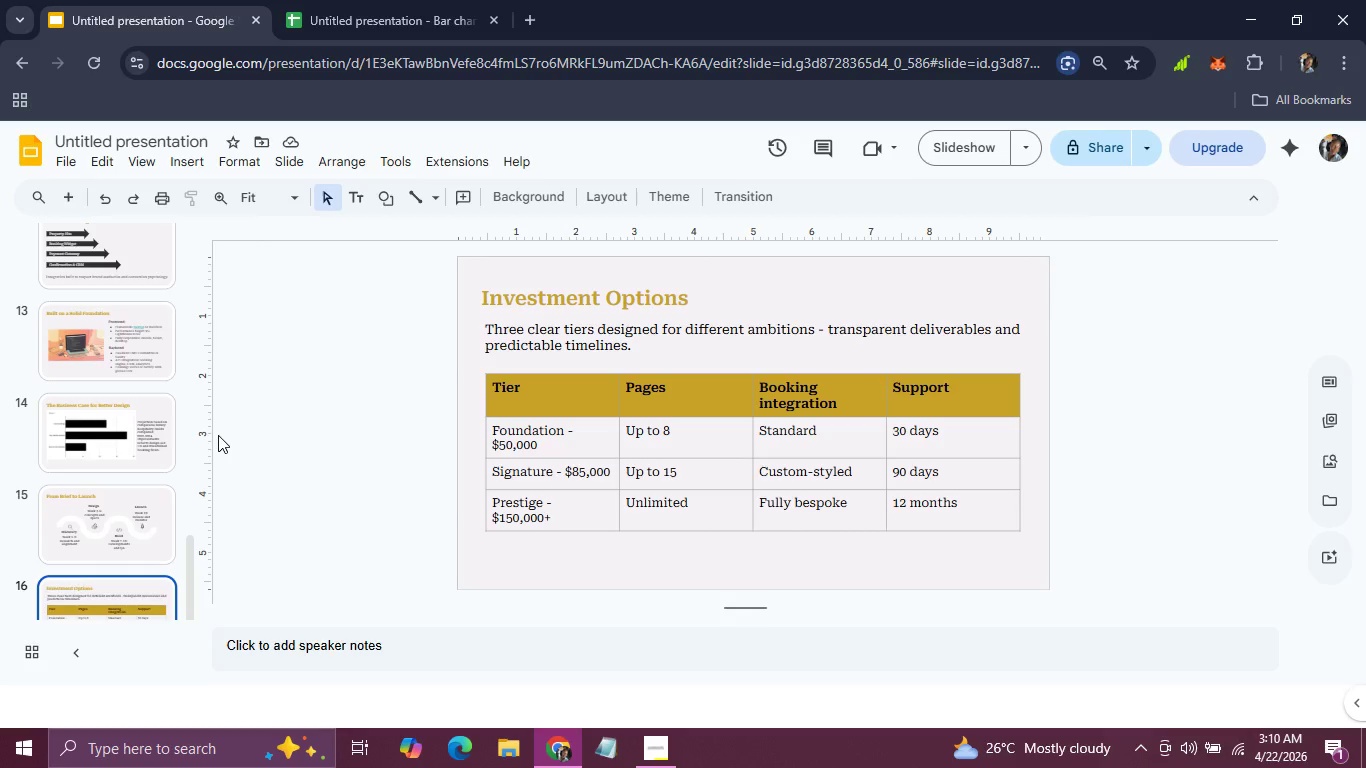 
wait(18.25)
 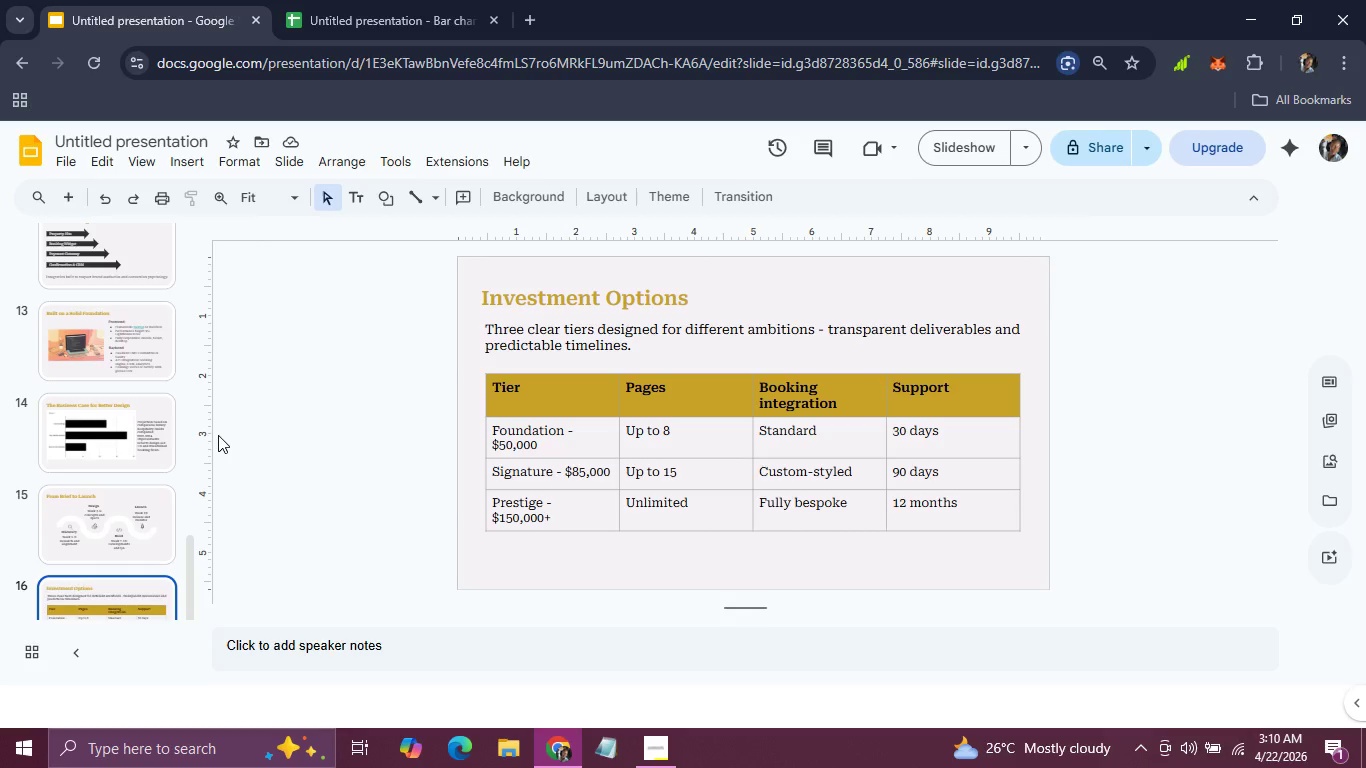 
left_click([492, 350])
 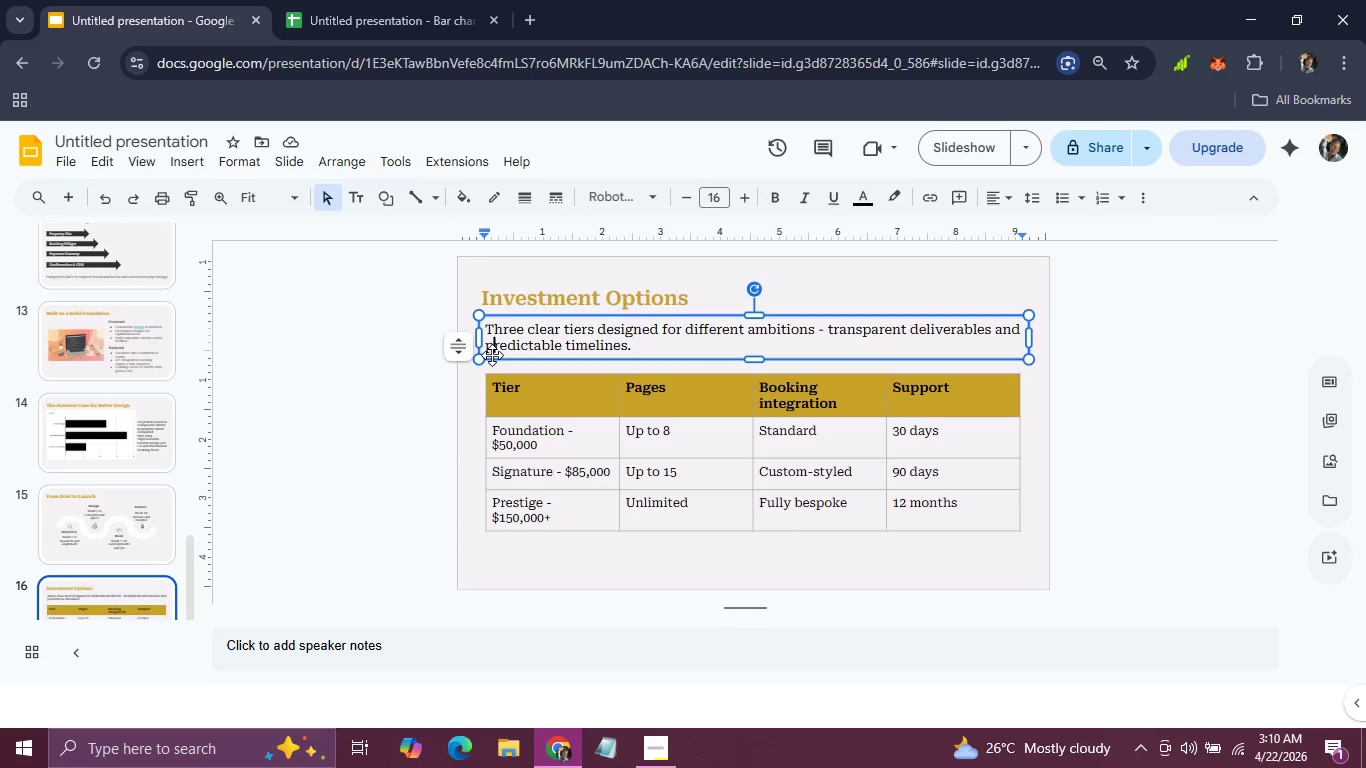 
left_click([492, 355])
 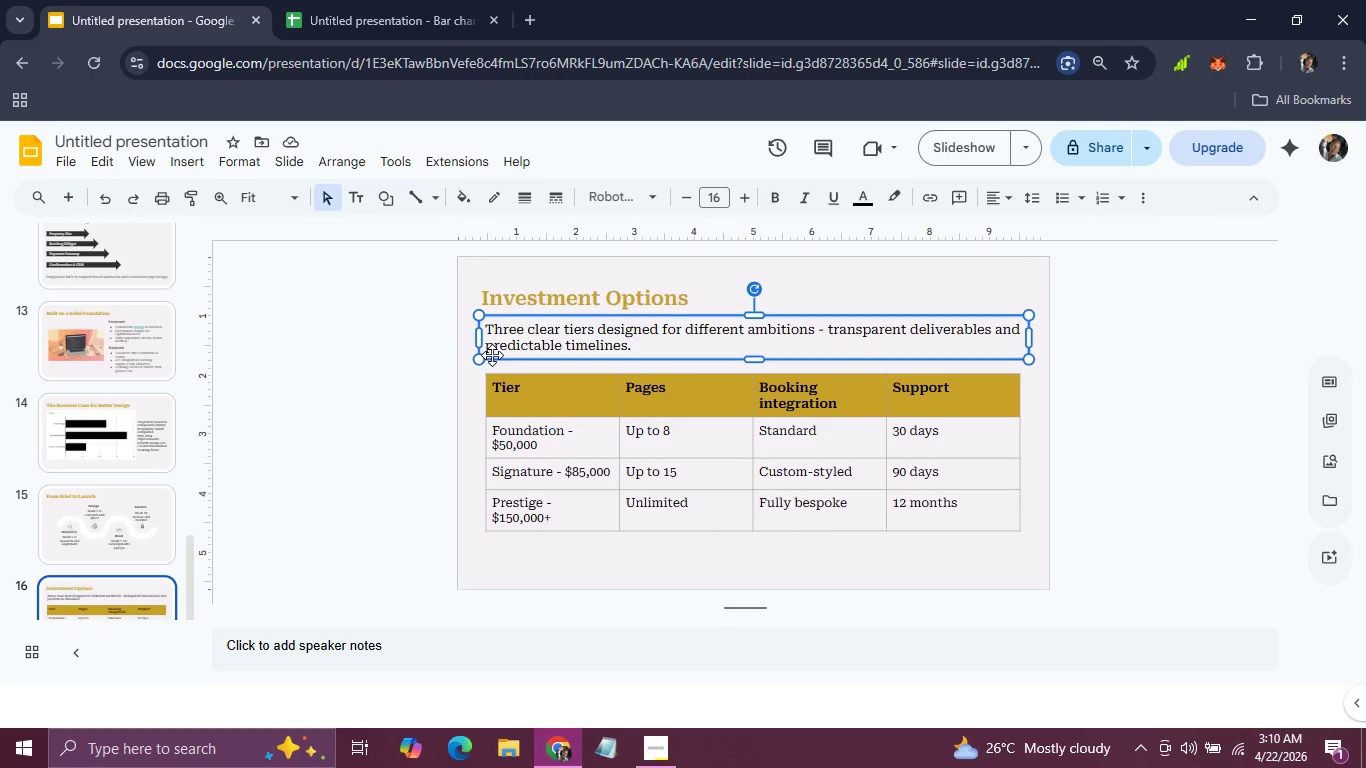 
key(Control+D)
 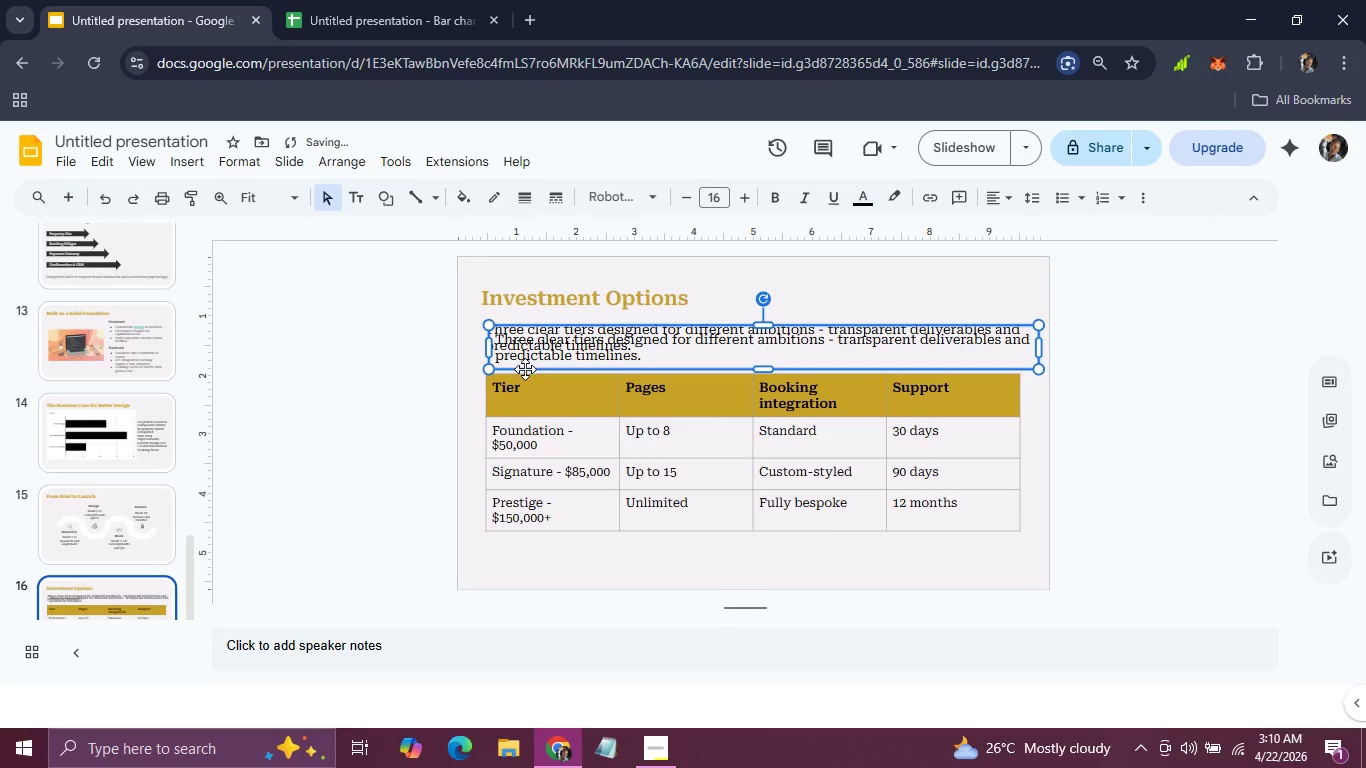 
left_click_drag(start_coordinate=[525, 369], to_coordinate=[521, 584])
 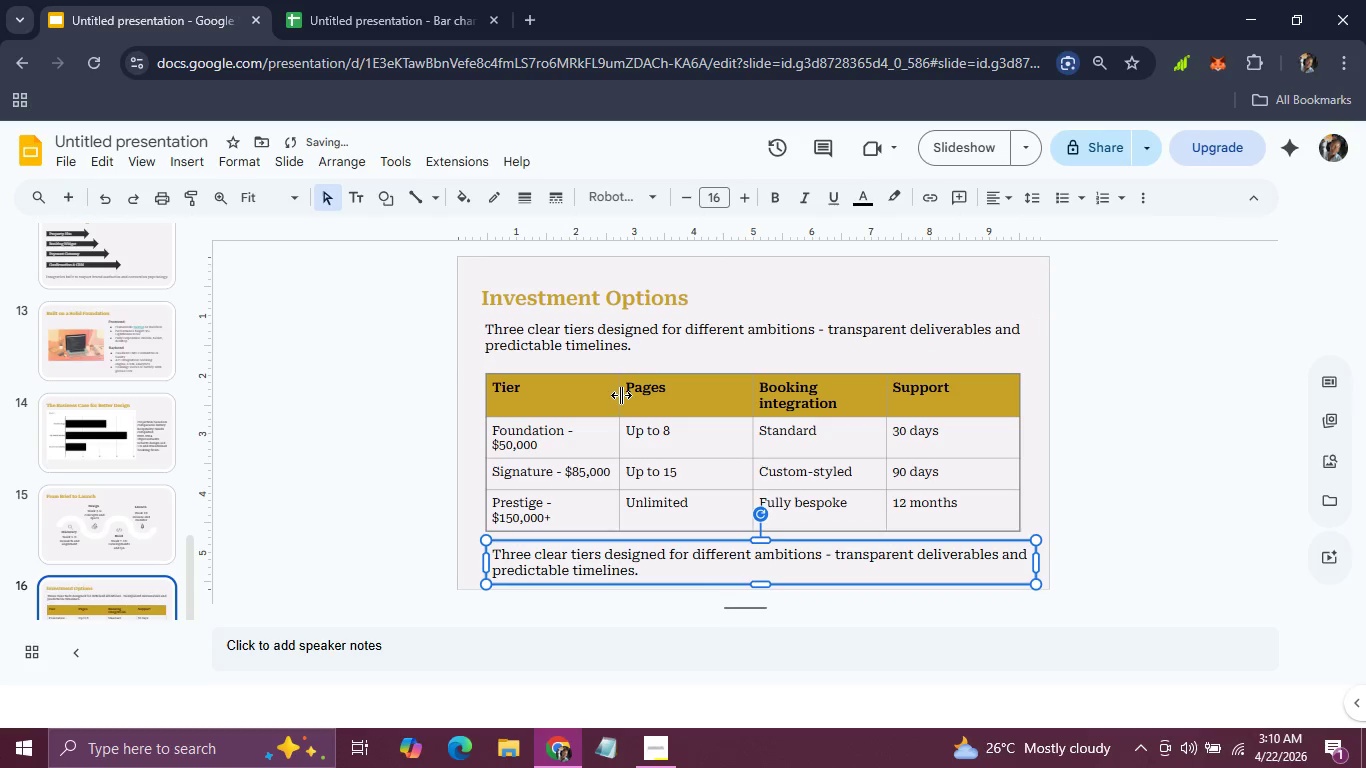 
left_click([621, 395])
 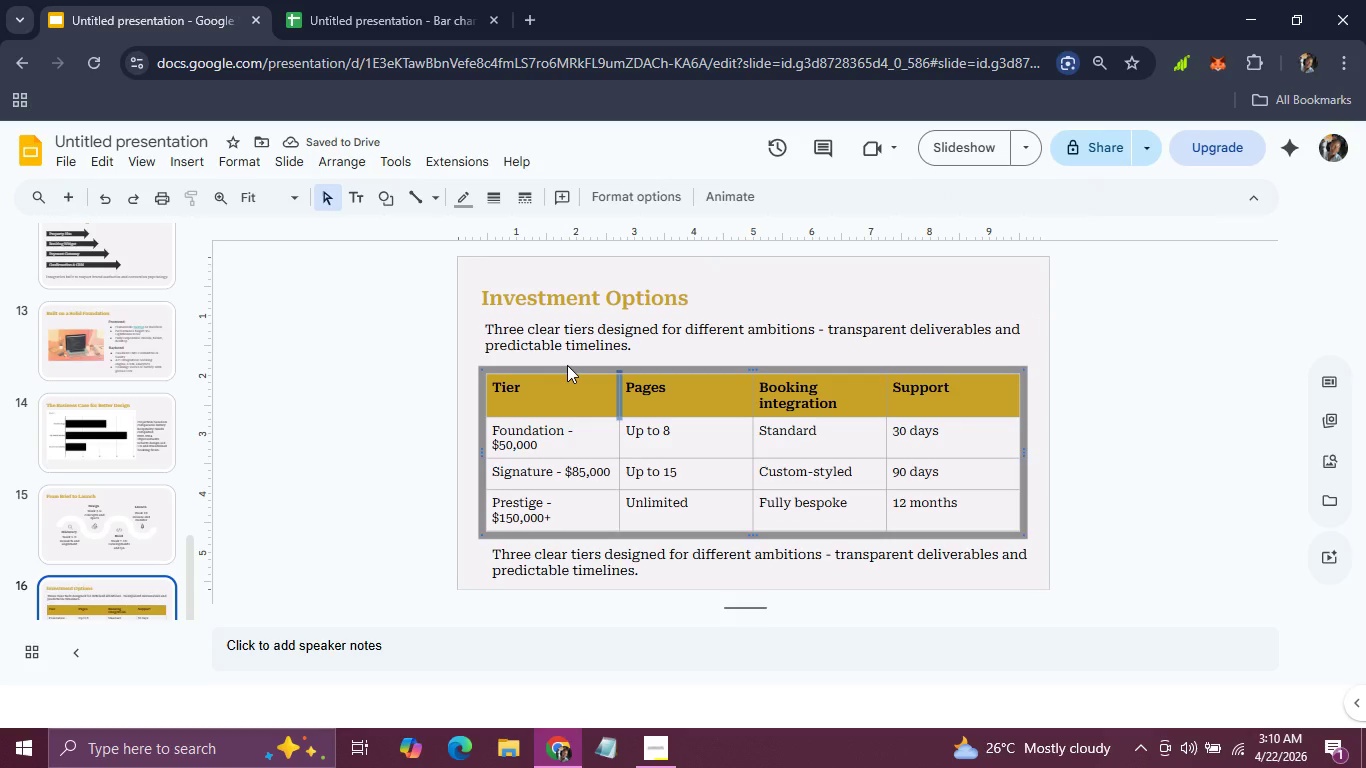 
hold_key(key=ArrowUp, duration=0.84)
 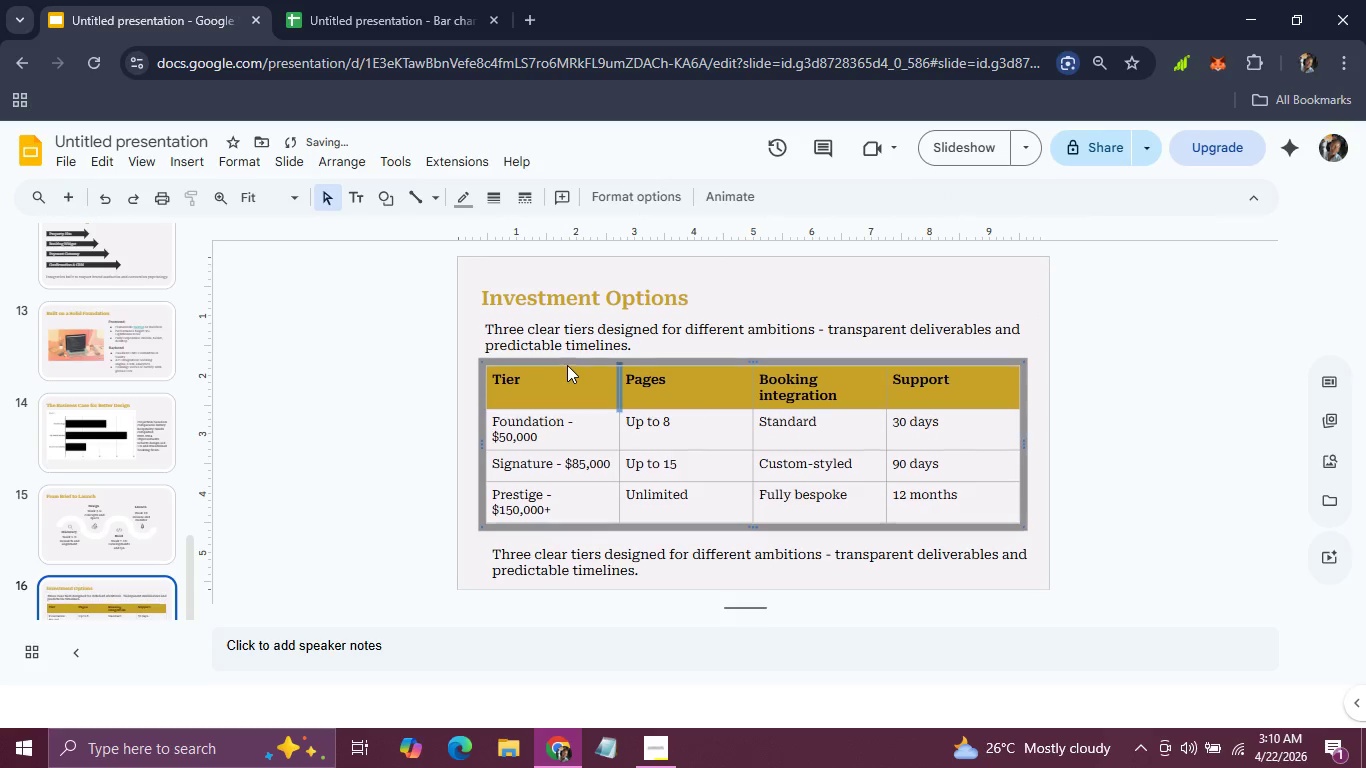 
key(ArrowDown)
 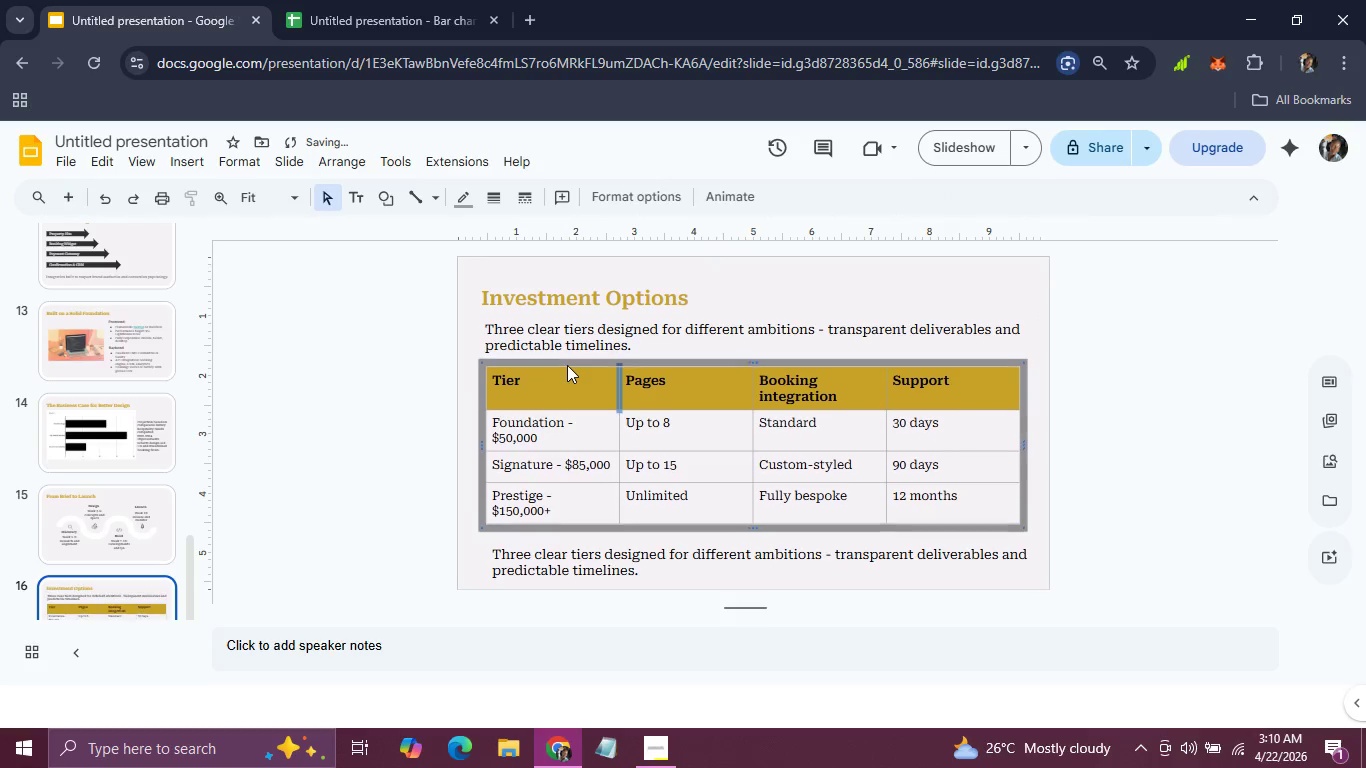 
key(ArrowDown)
 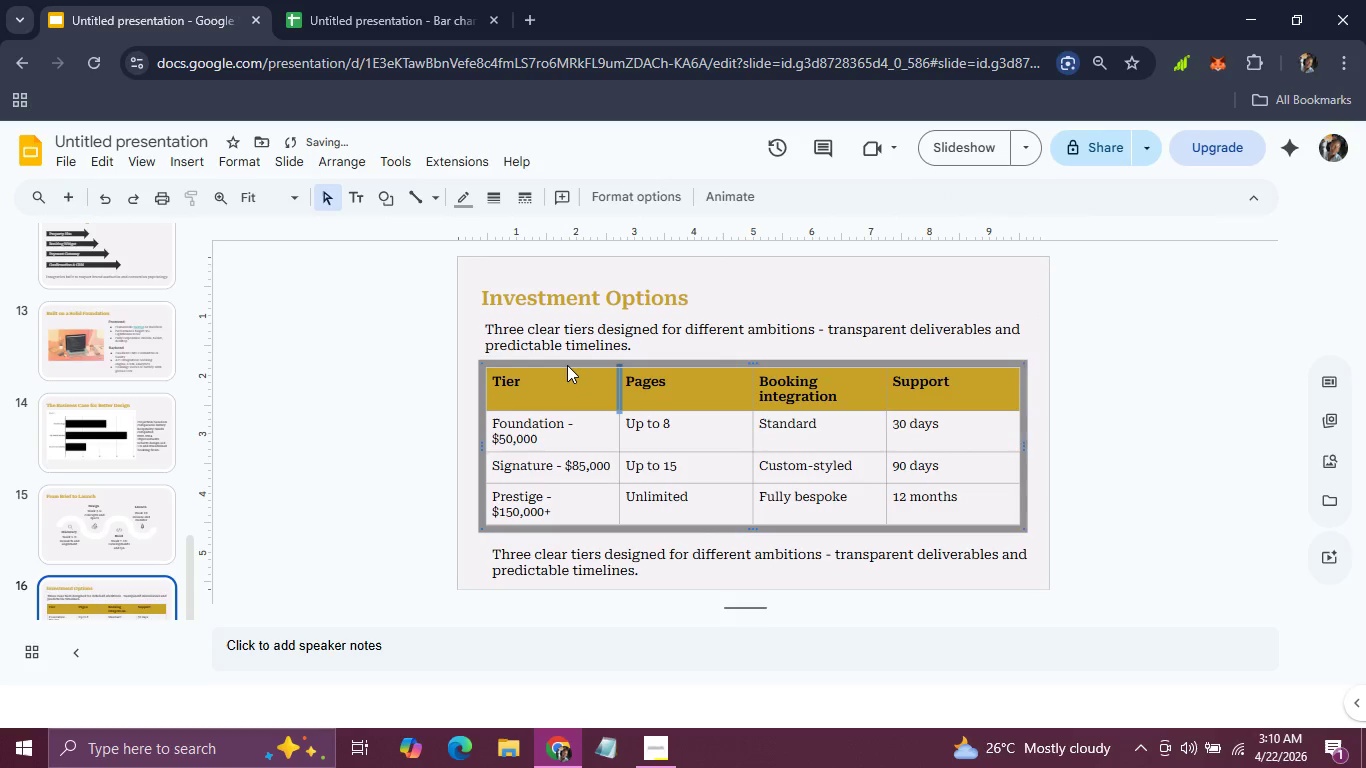 
key(ArrowDown)
 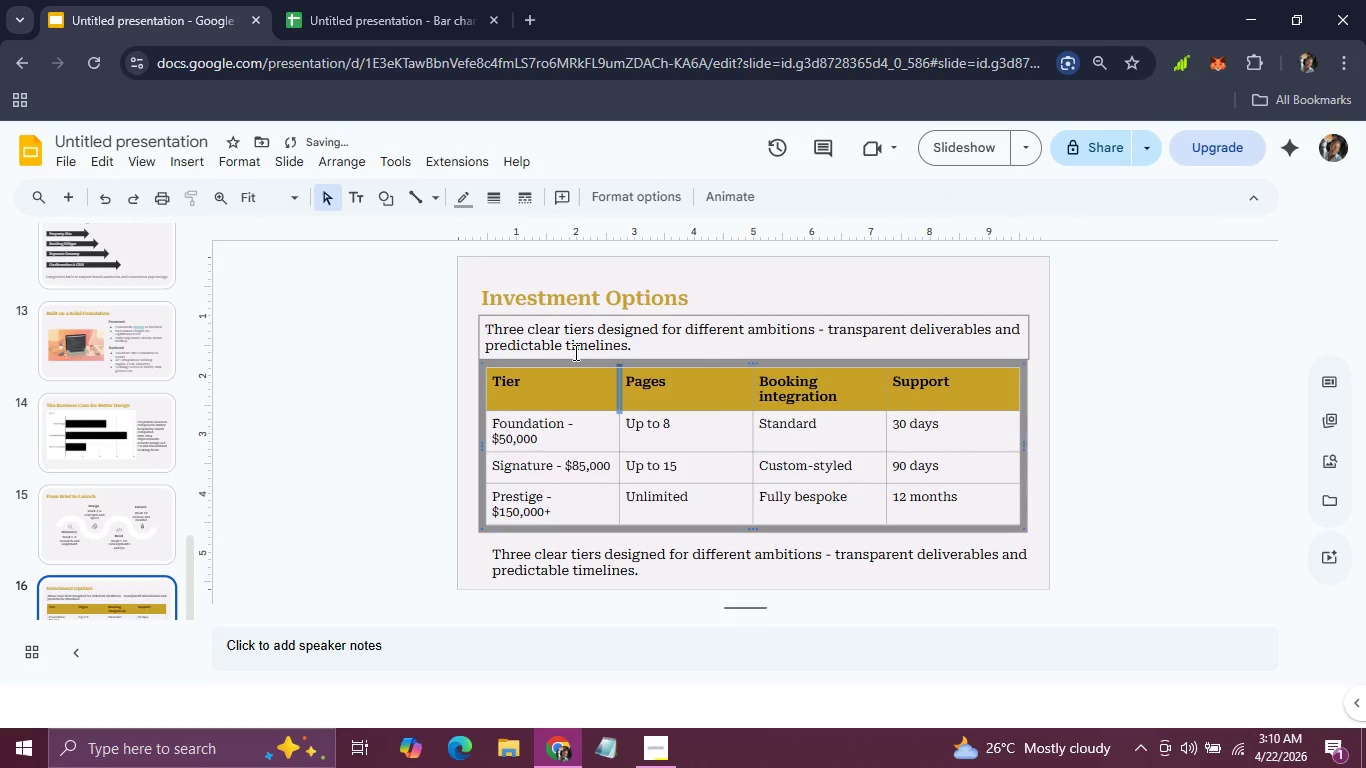 
left_click([574, 352])
 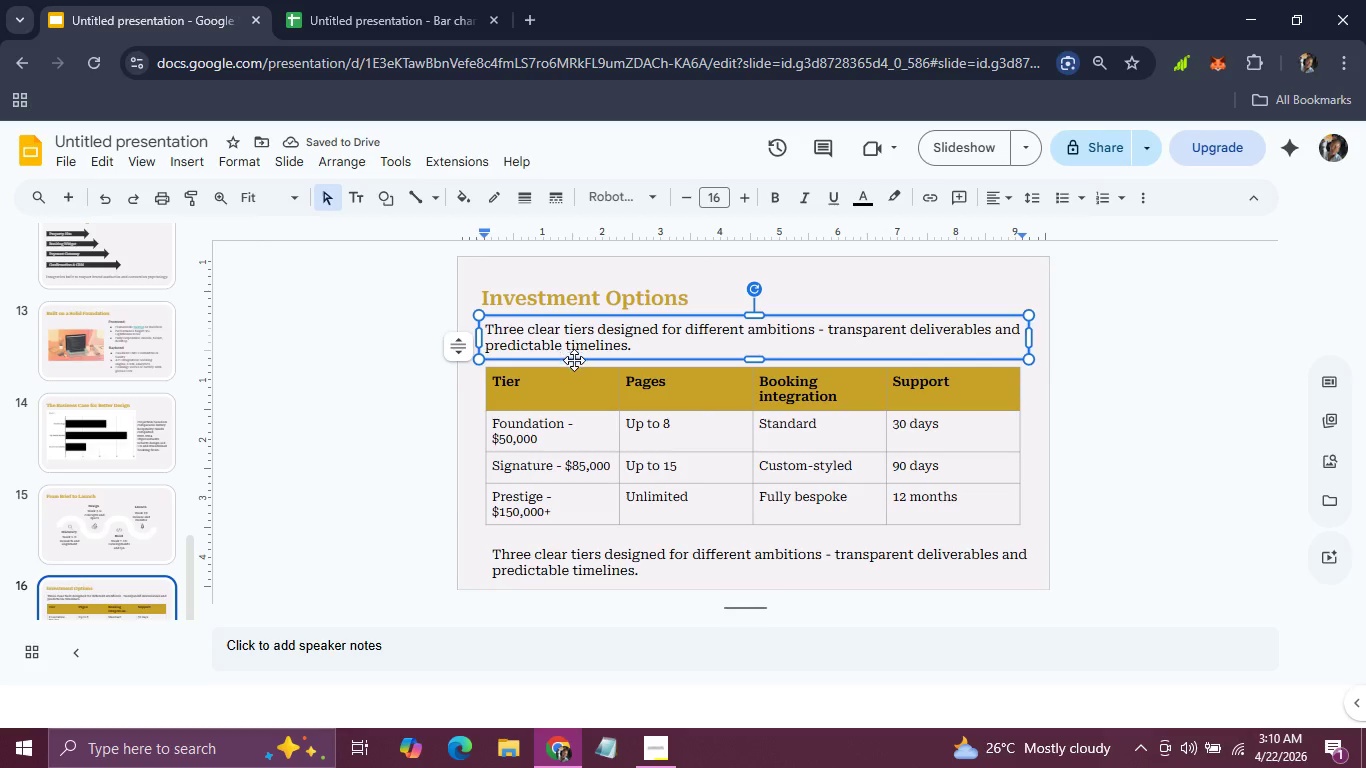 
left_click([574, 360])
 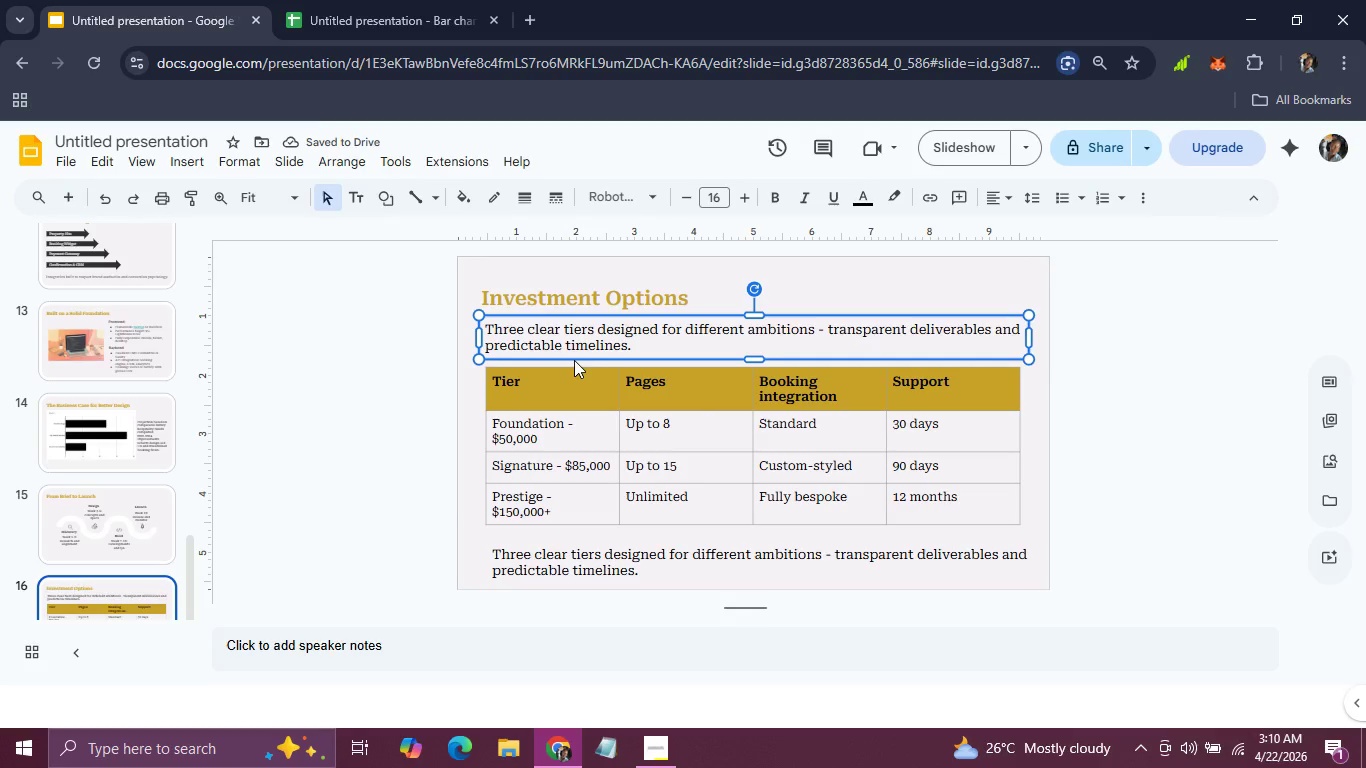 
key(ArrowUp)
 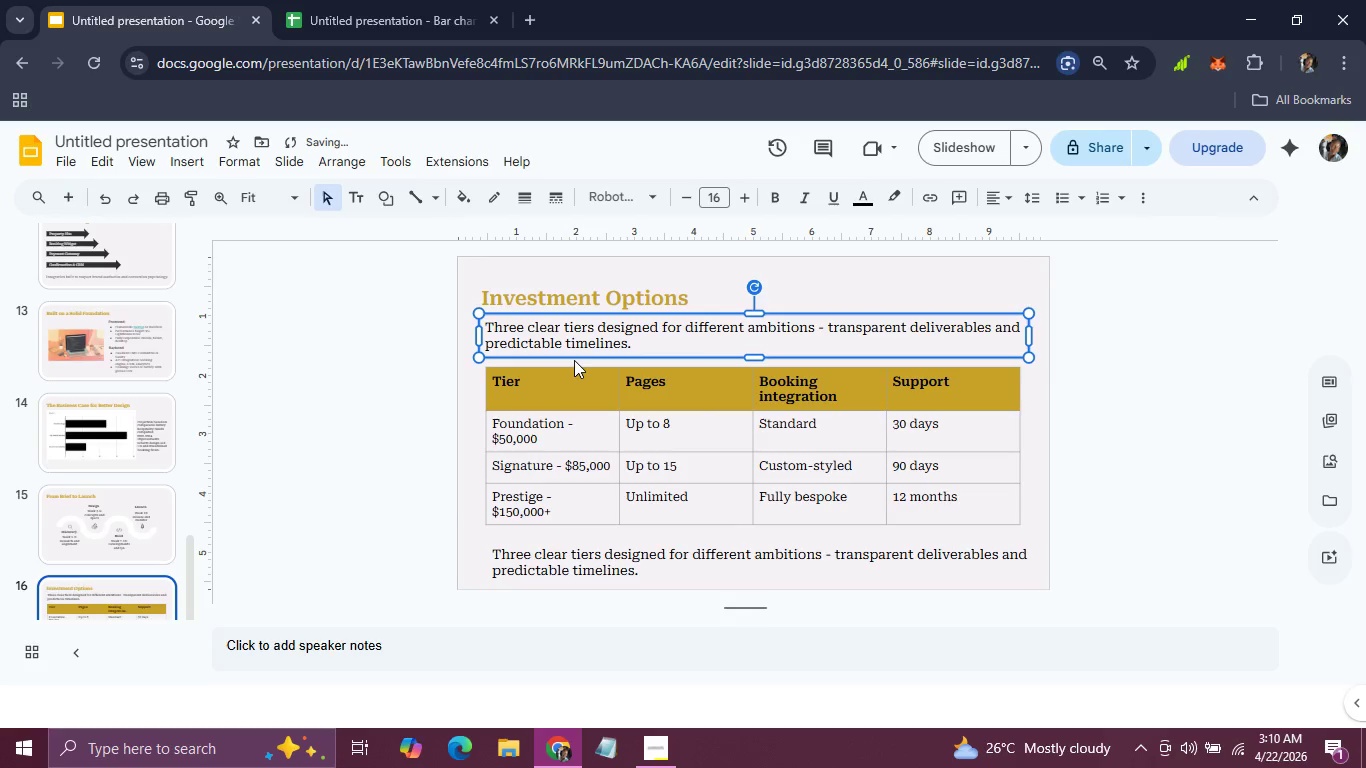 
key(ArrowUp)
 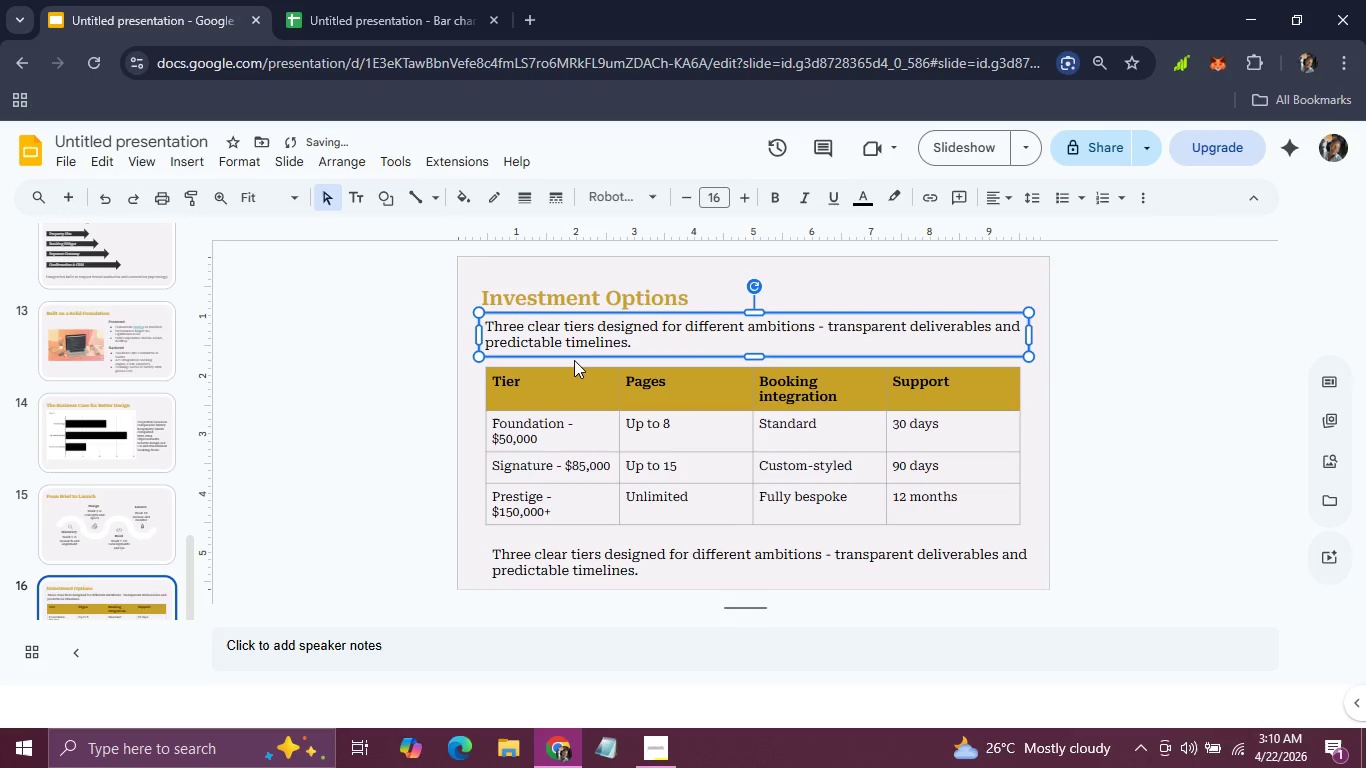 
key(ArrowUp)
 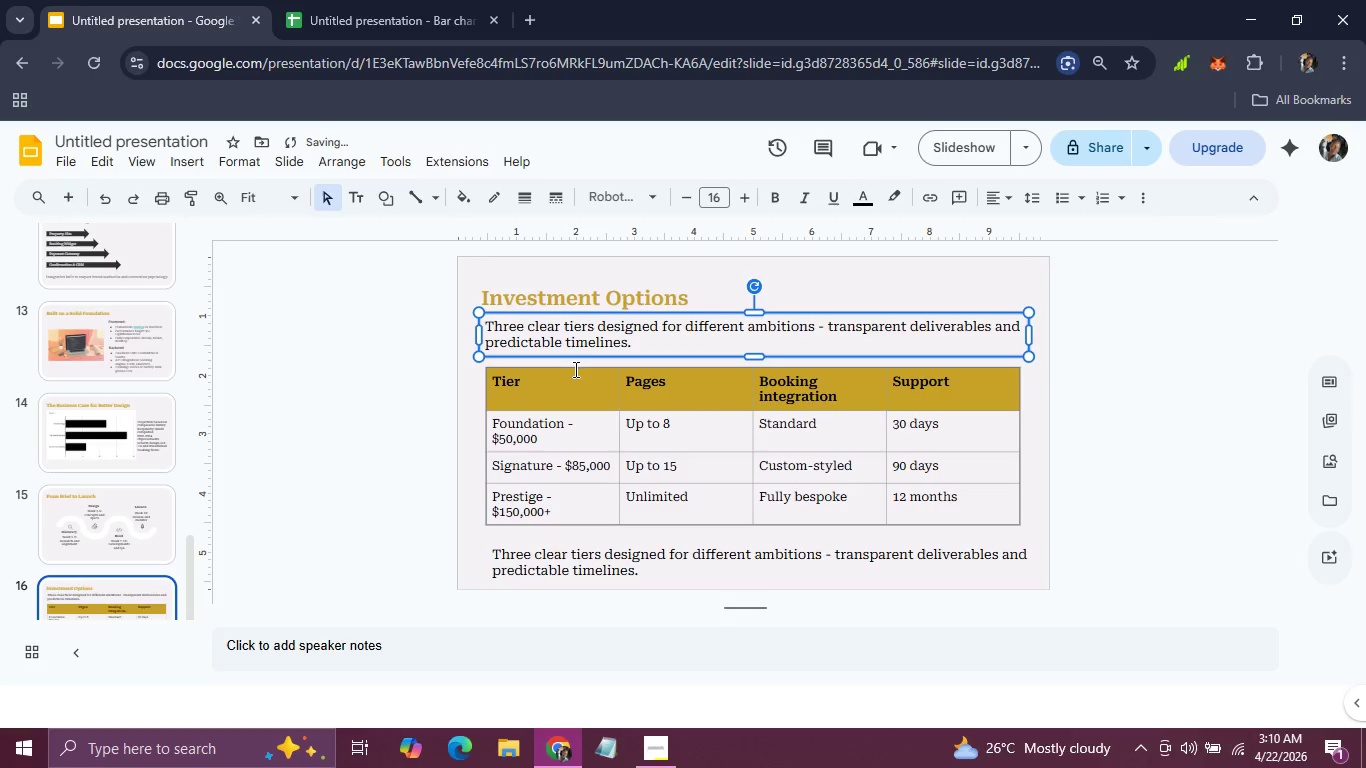 
left_click([574, 369])
 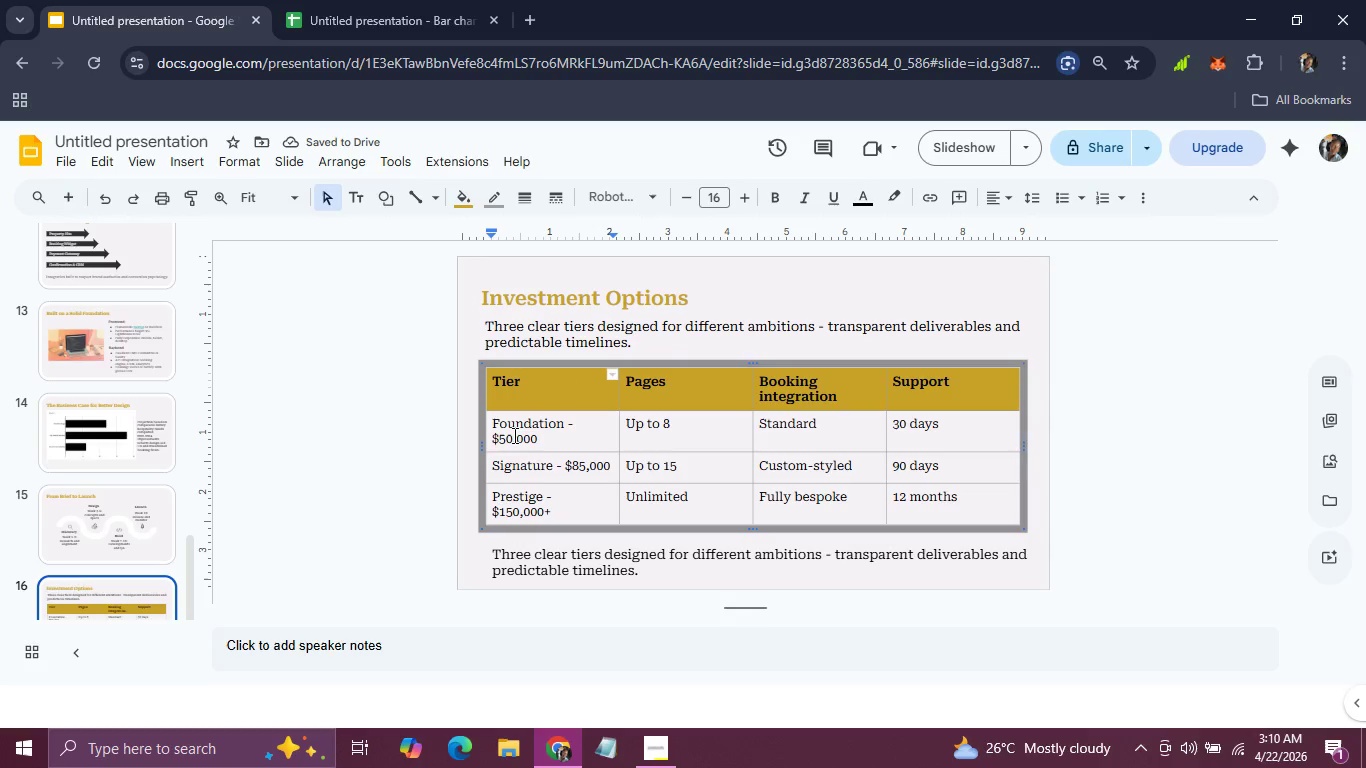 
key(ArrowUp)
 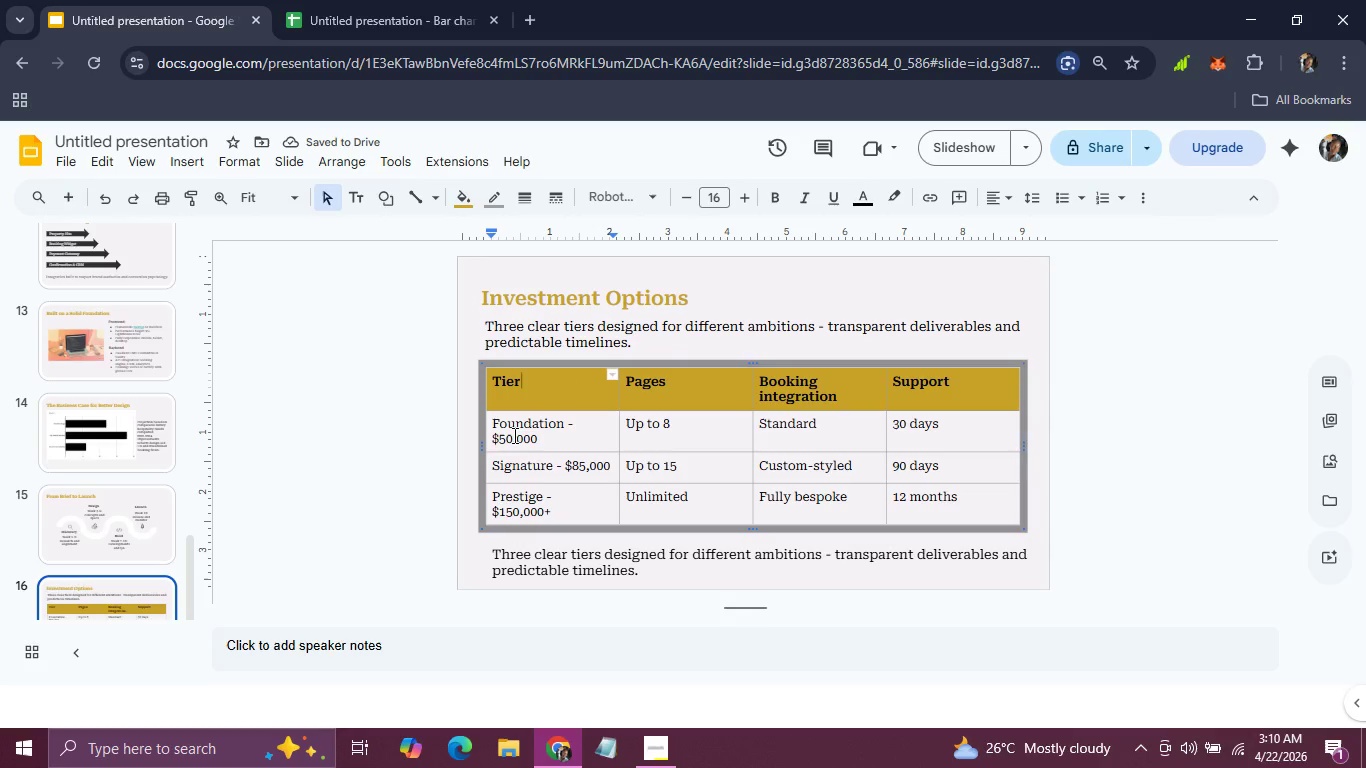 
key(ArrowUp)
 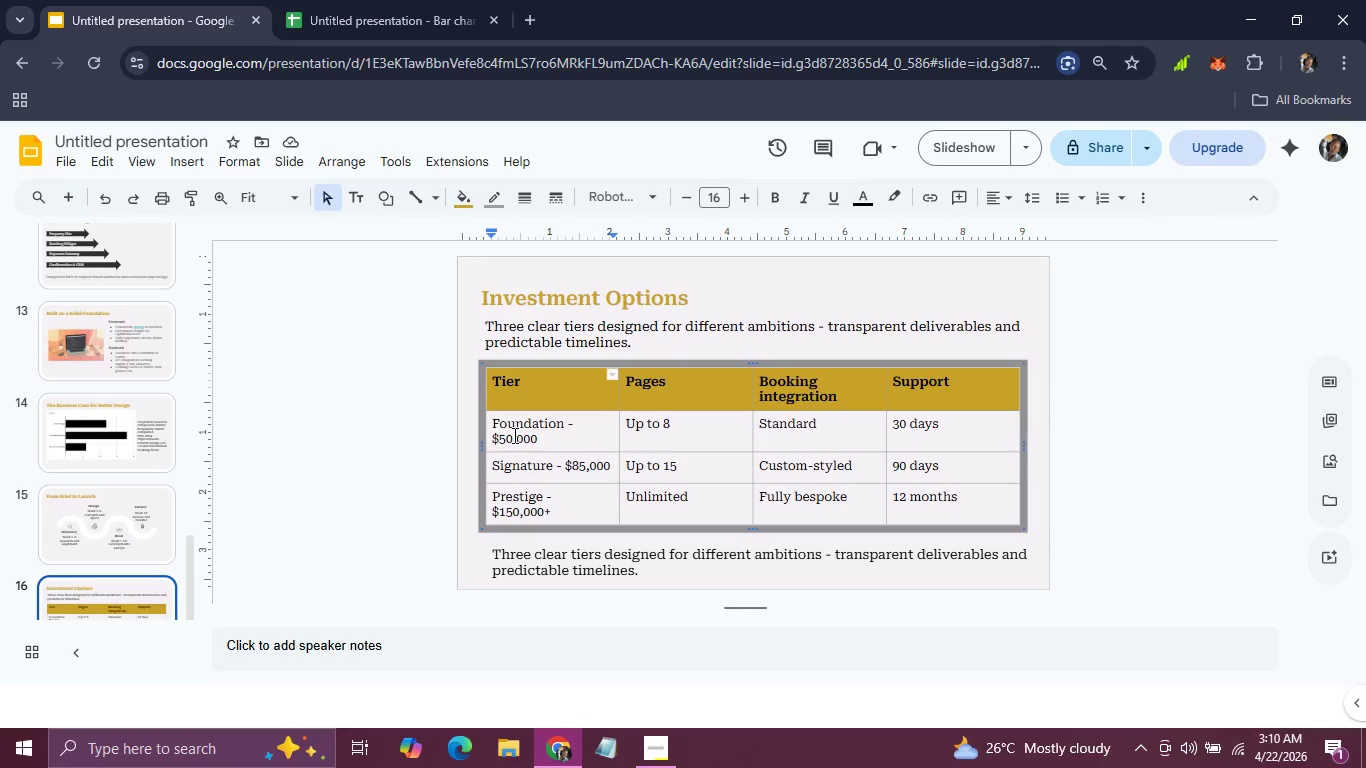 
key(ArrowUp)
 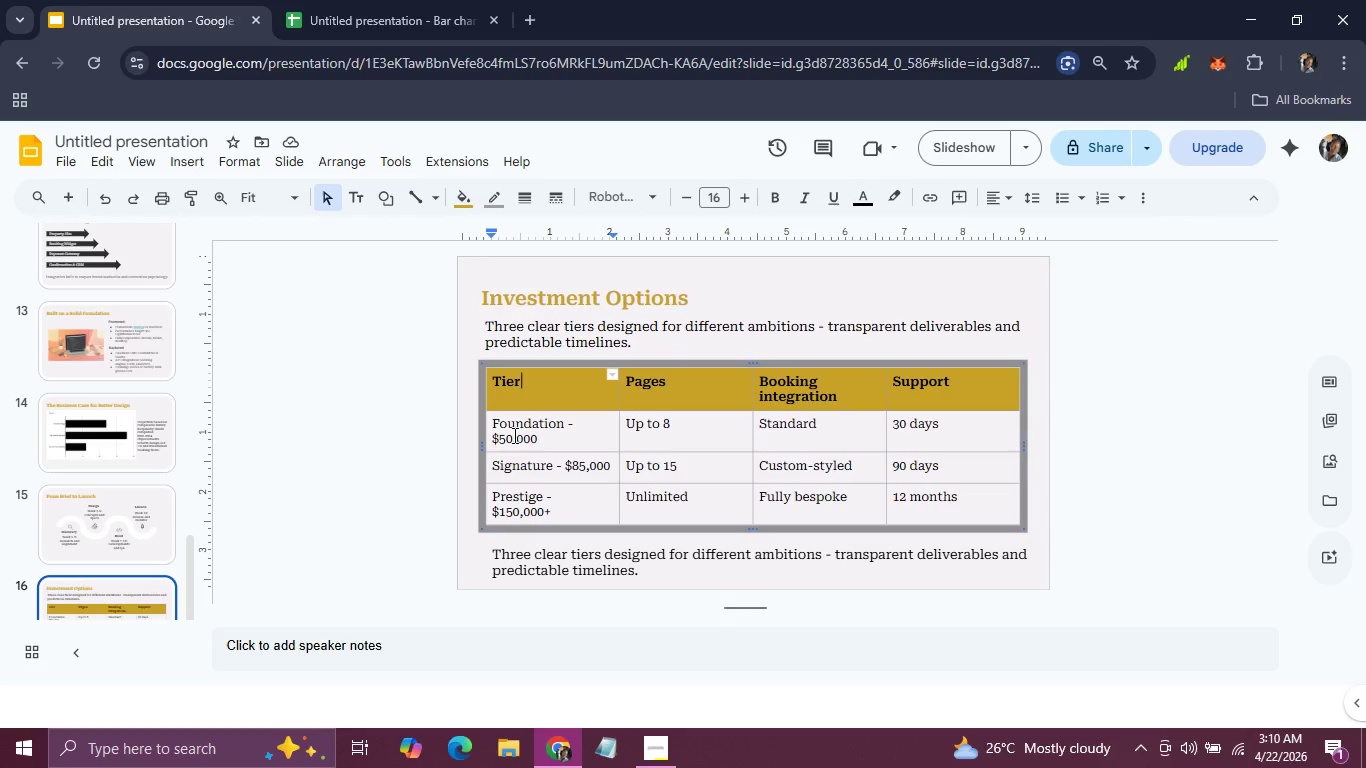 
key(ArrowUp)
 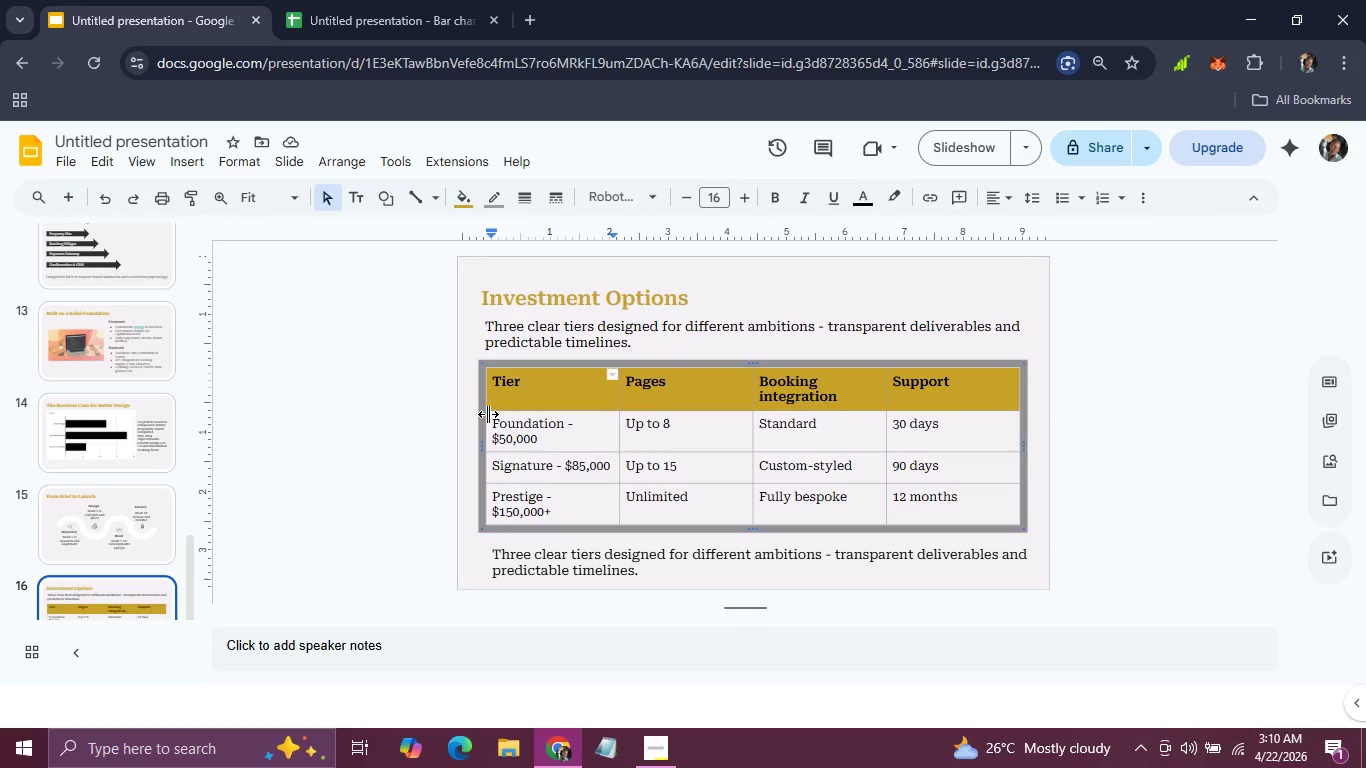 
left_click([488, 414])
 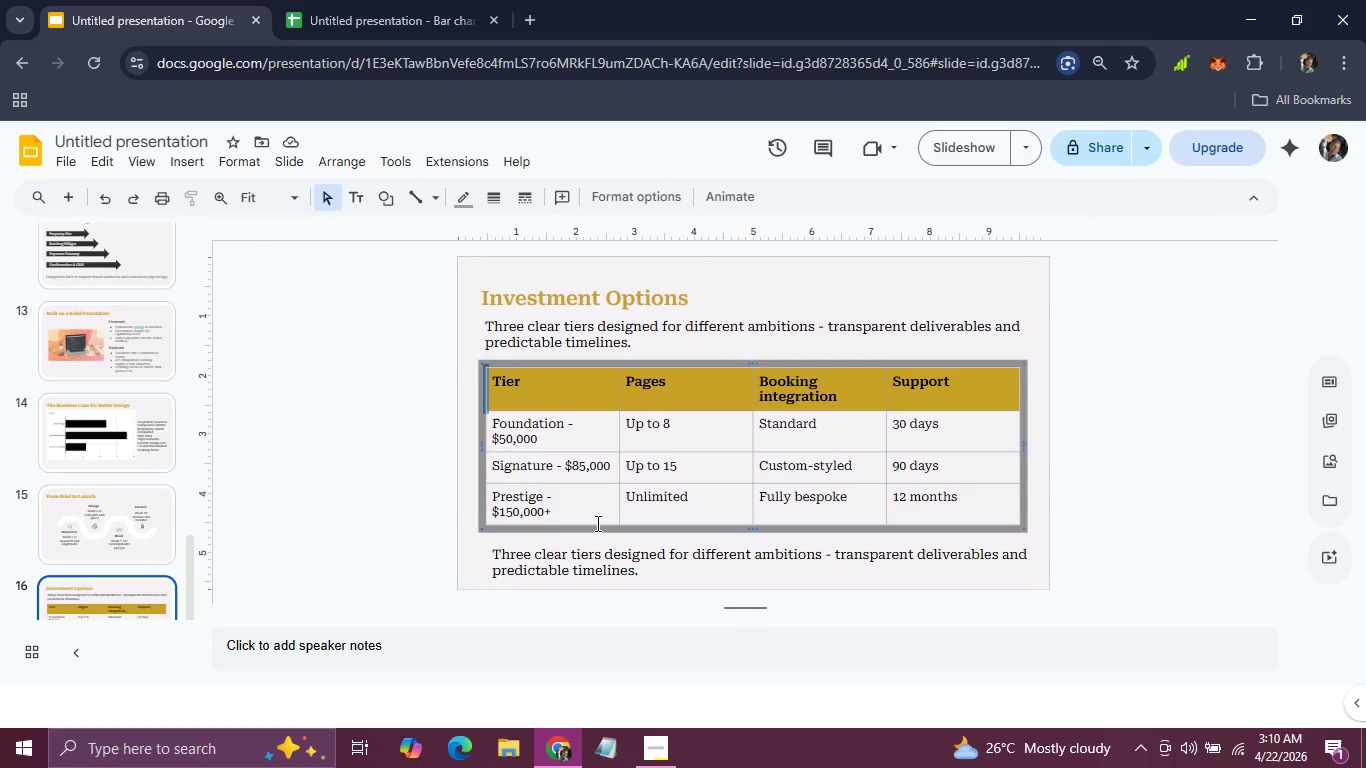 
wait(5.33)
 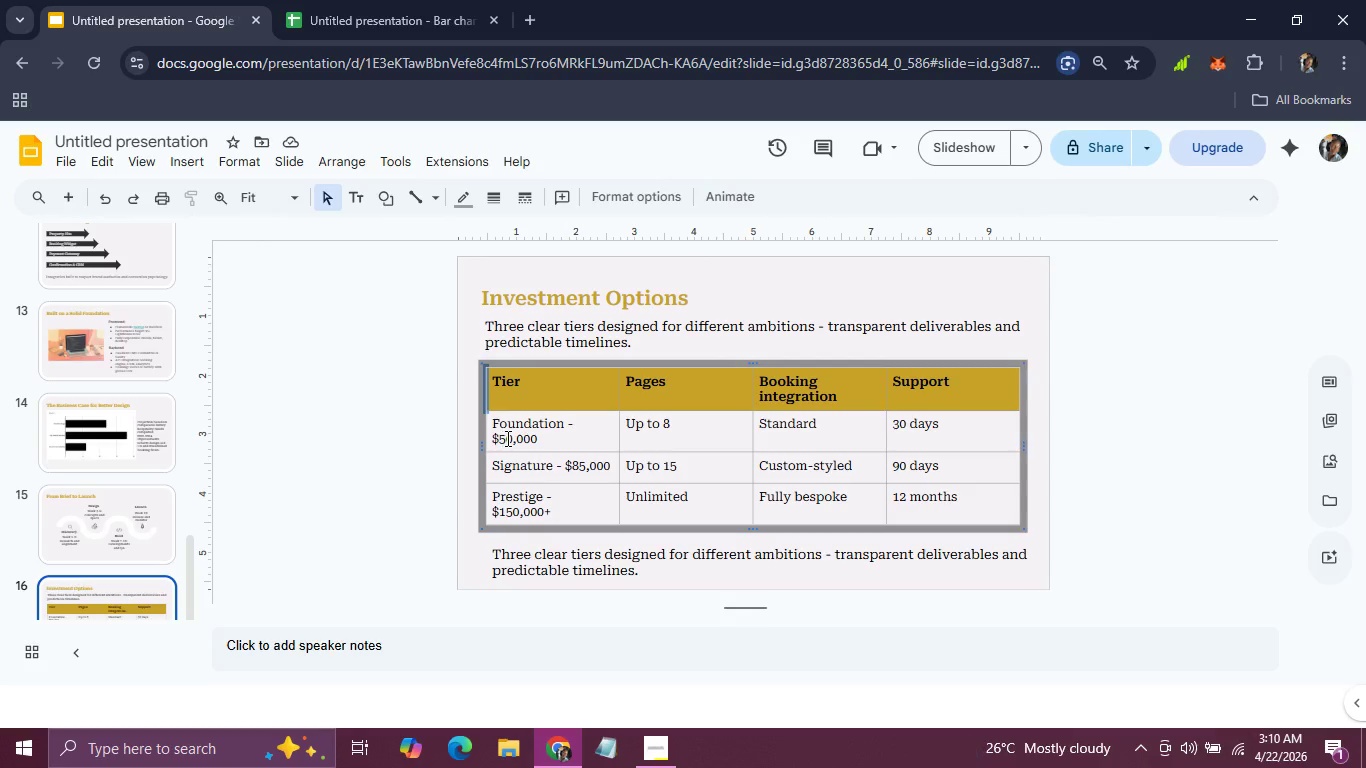 
left_click([585, 527])
 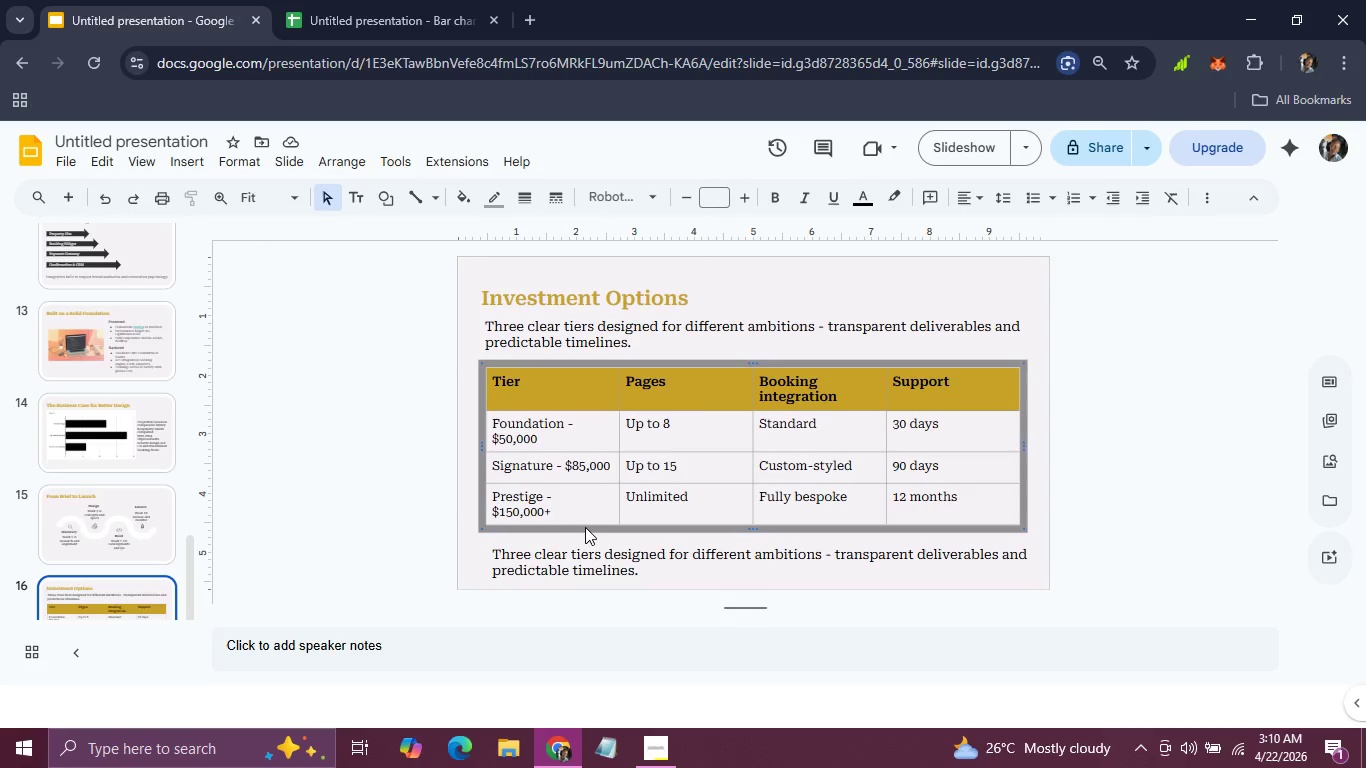 
hold_key(key=ArrowUp, duration=0.61)
 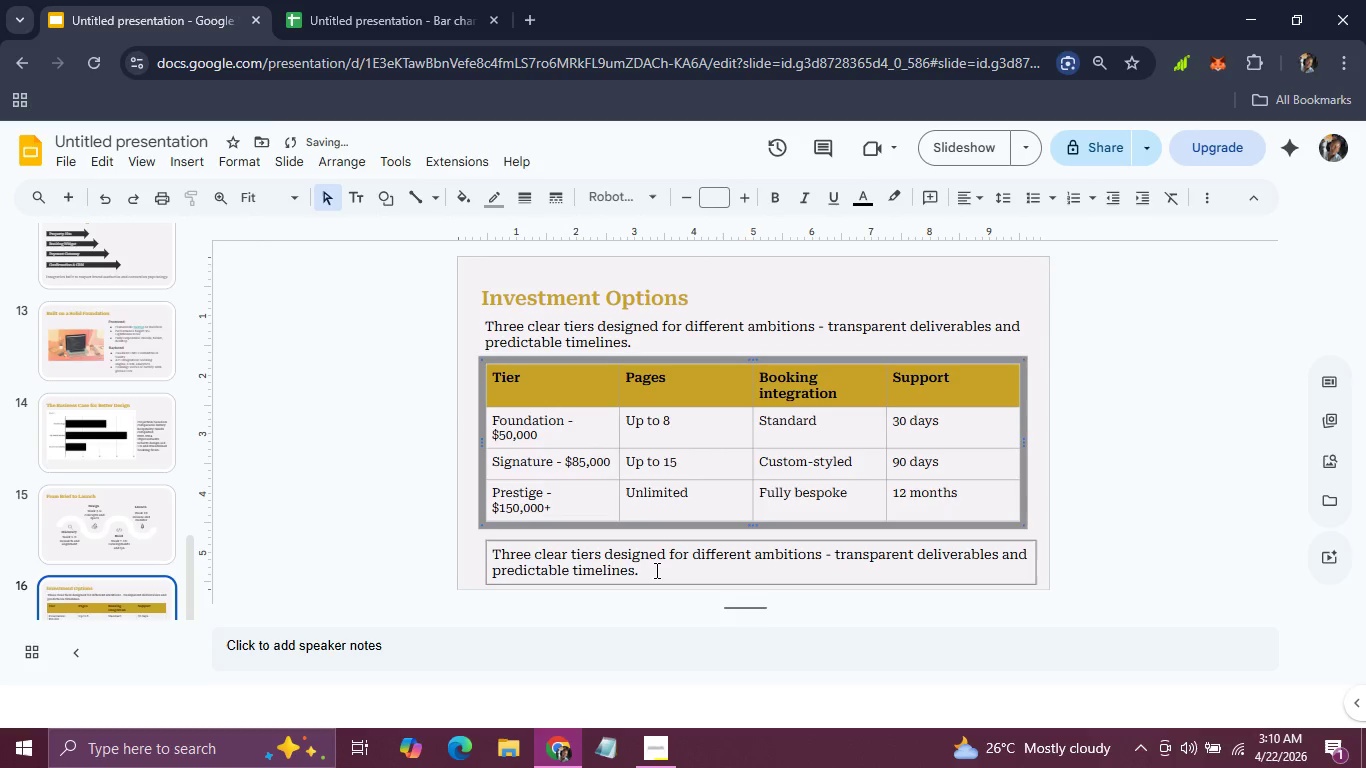 
left_click_drag(start_coordinate=[655, 570], to_coordinate=[491, 545])
 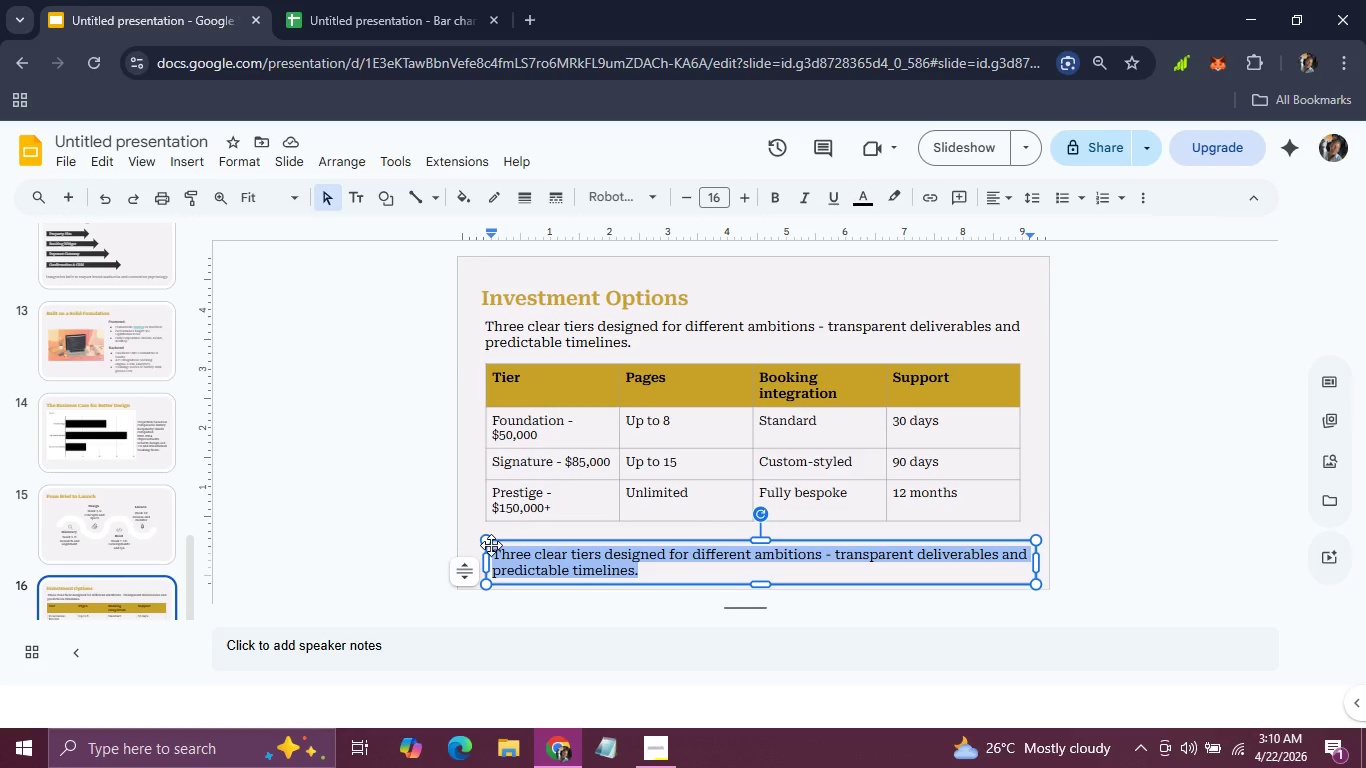 
type(Each tier includes scope review and one month of post-launch monitoring. As)
key(Backspace)
type(dditional services quoted separately.)
 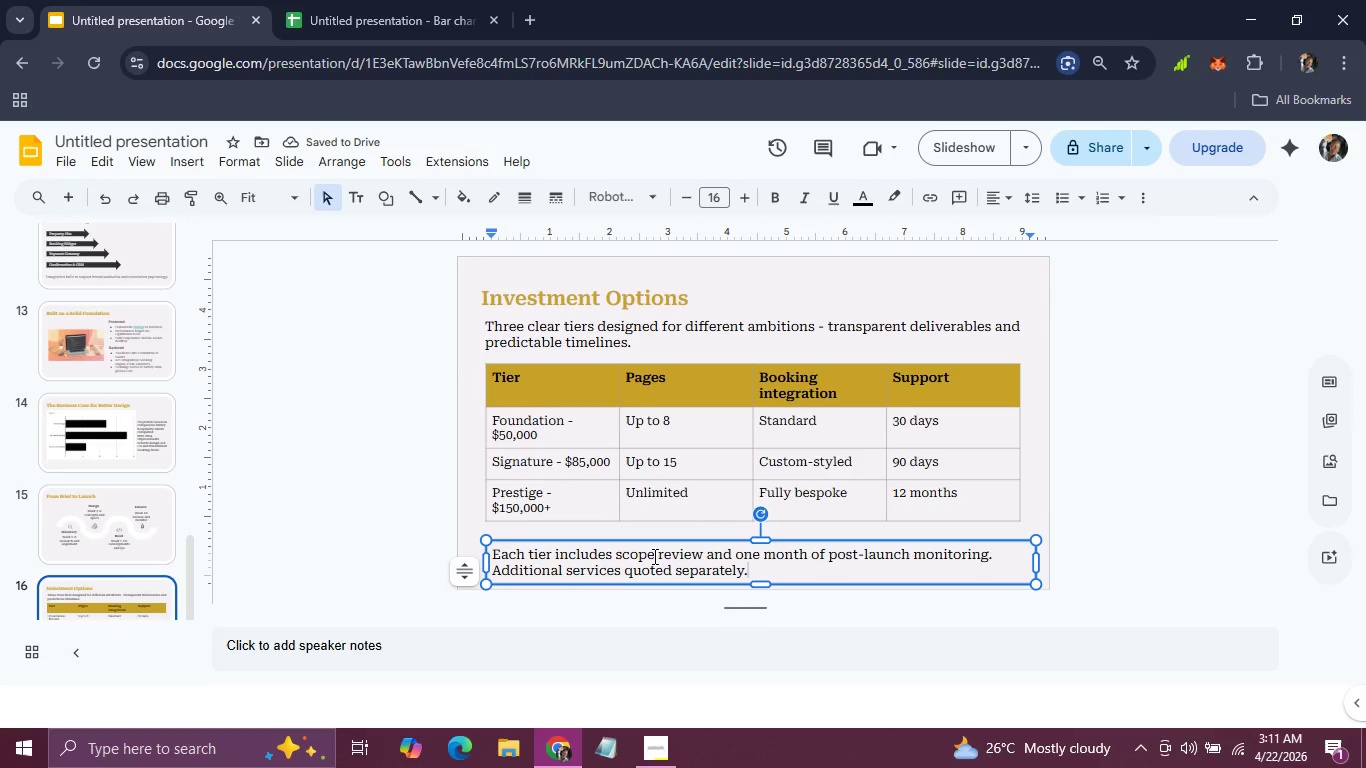 
wait(5.81)
 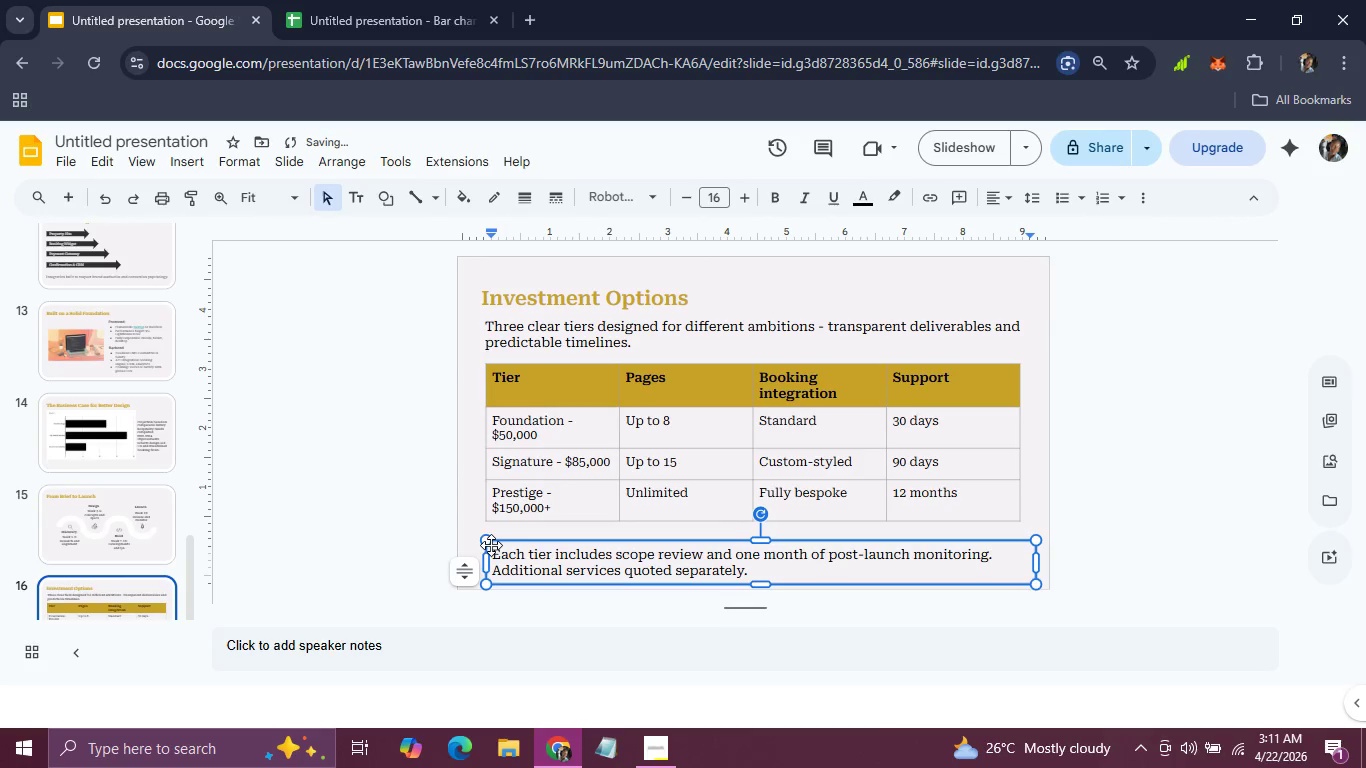 
left_click_drag(start_coordinate=[761, 568], to_coordinate=[486, 541])
 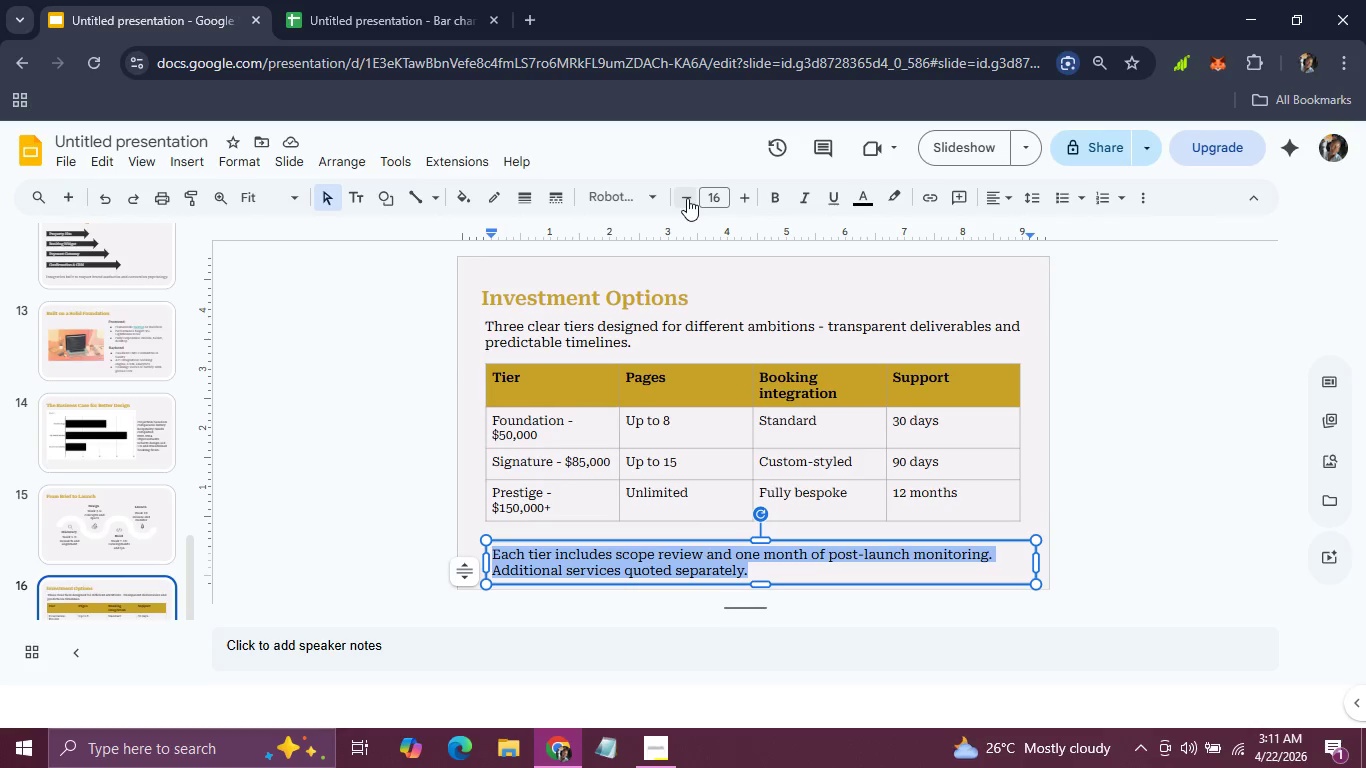 
double_click([687, 198])
 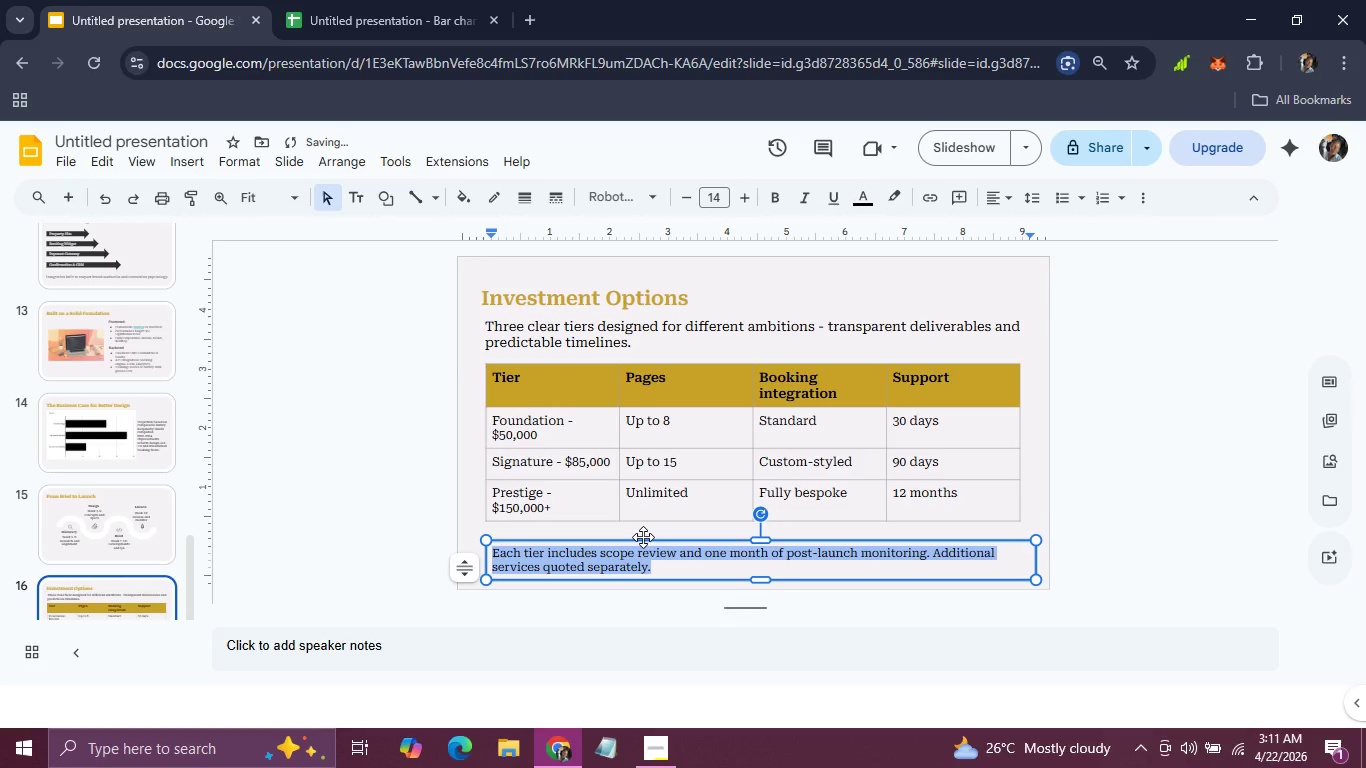 
left_click_drag(start_coordinate=[643, 537], to_coordinate=[634, 537])
 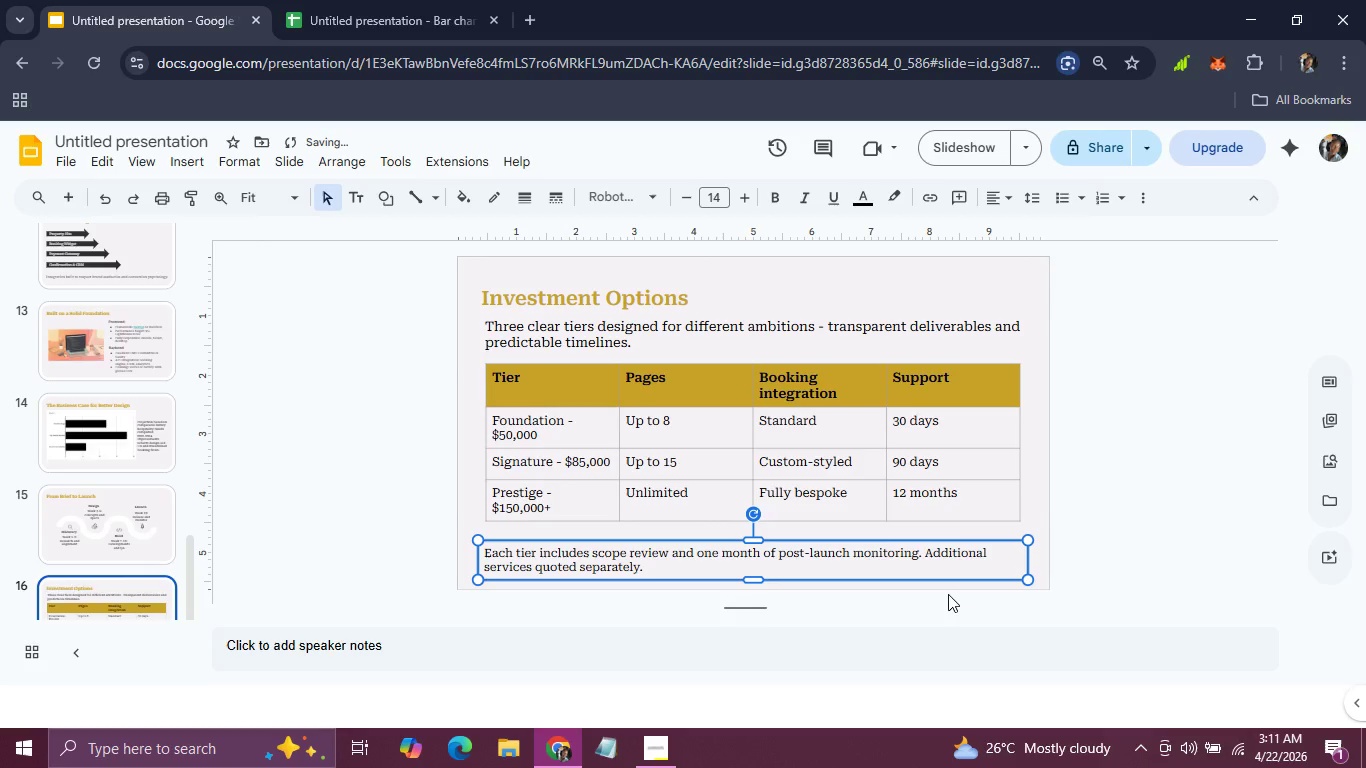 
key(ArrowUp)
 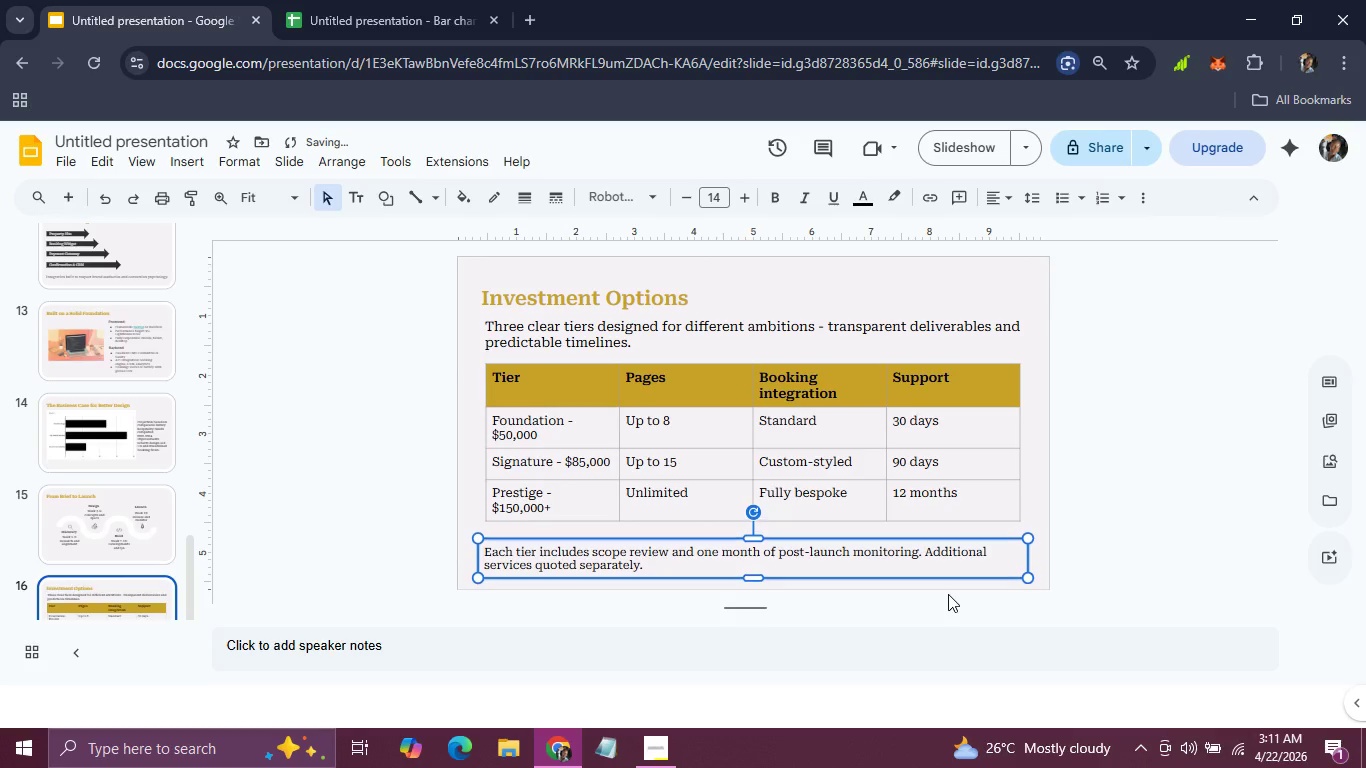 
key(ArrowUp)
 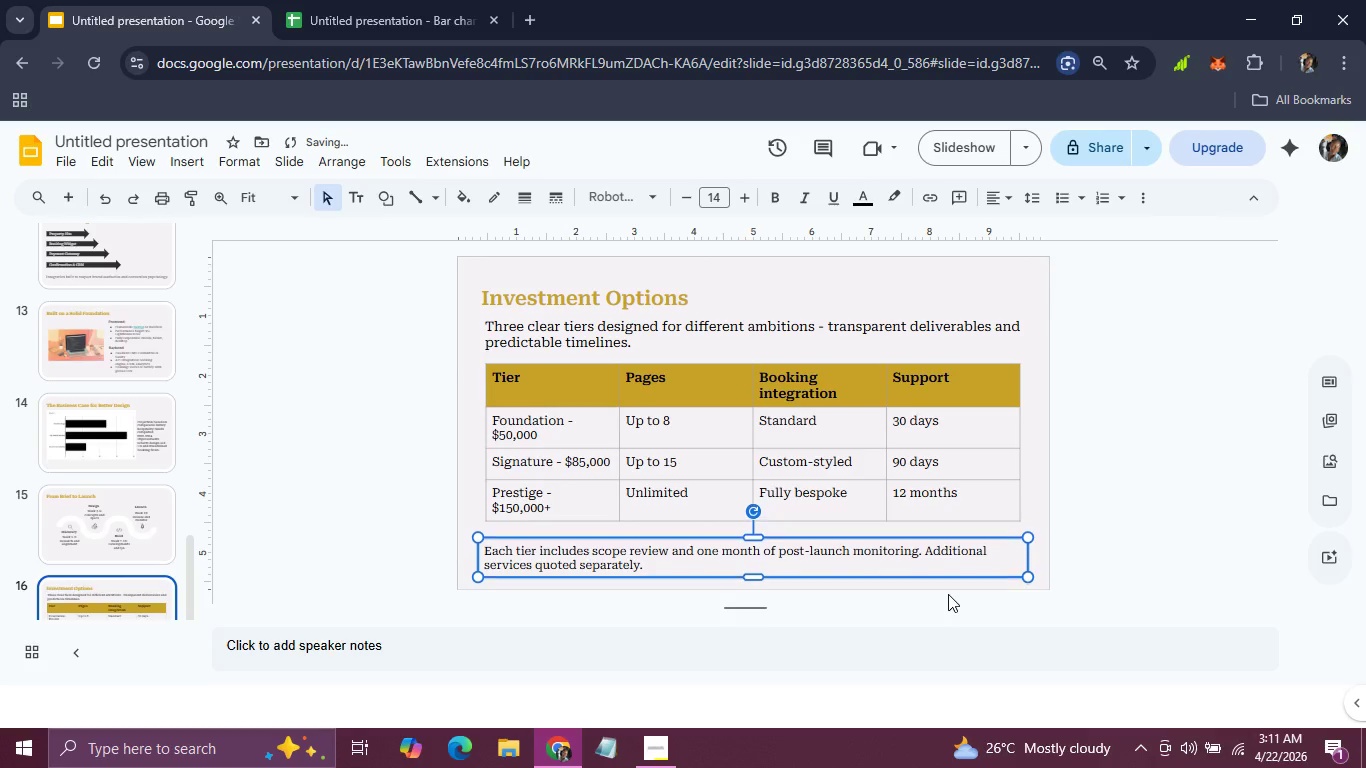 
key(ArrowUp)
 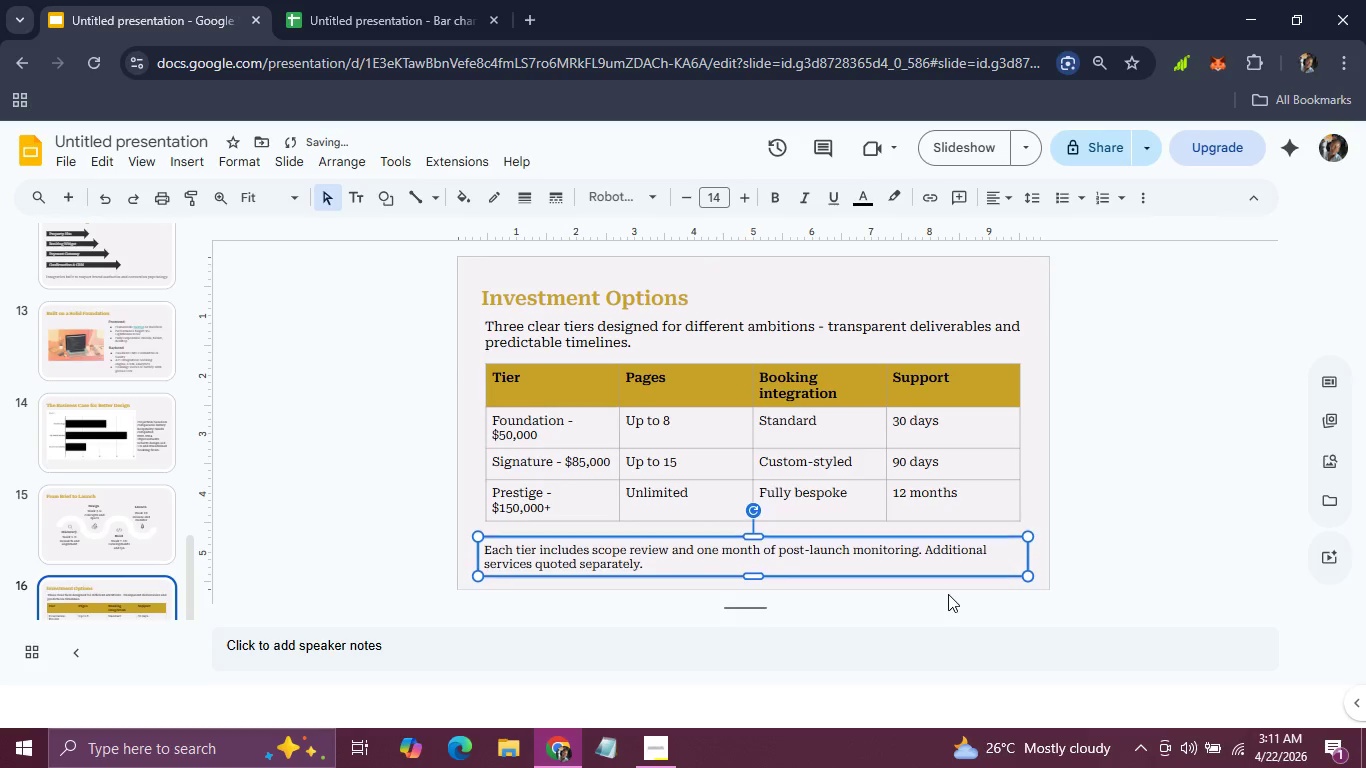 
key(ArrowUp)
 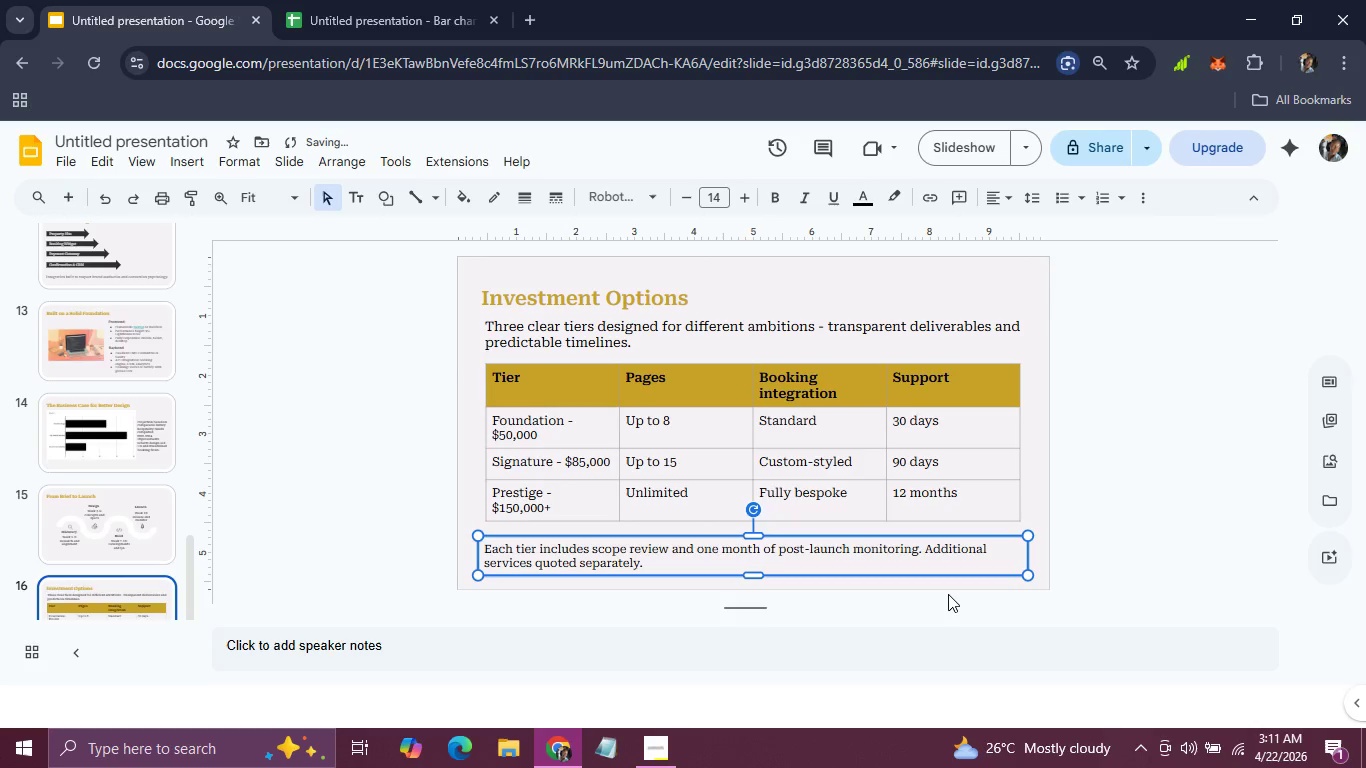 
key(ArrowUp)
 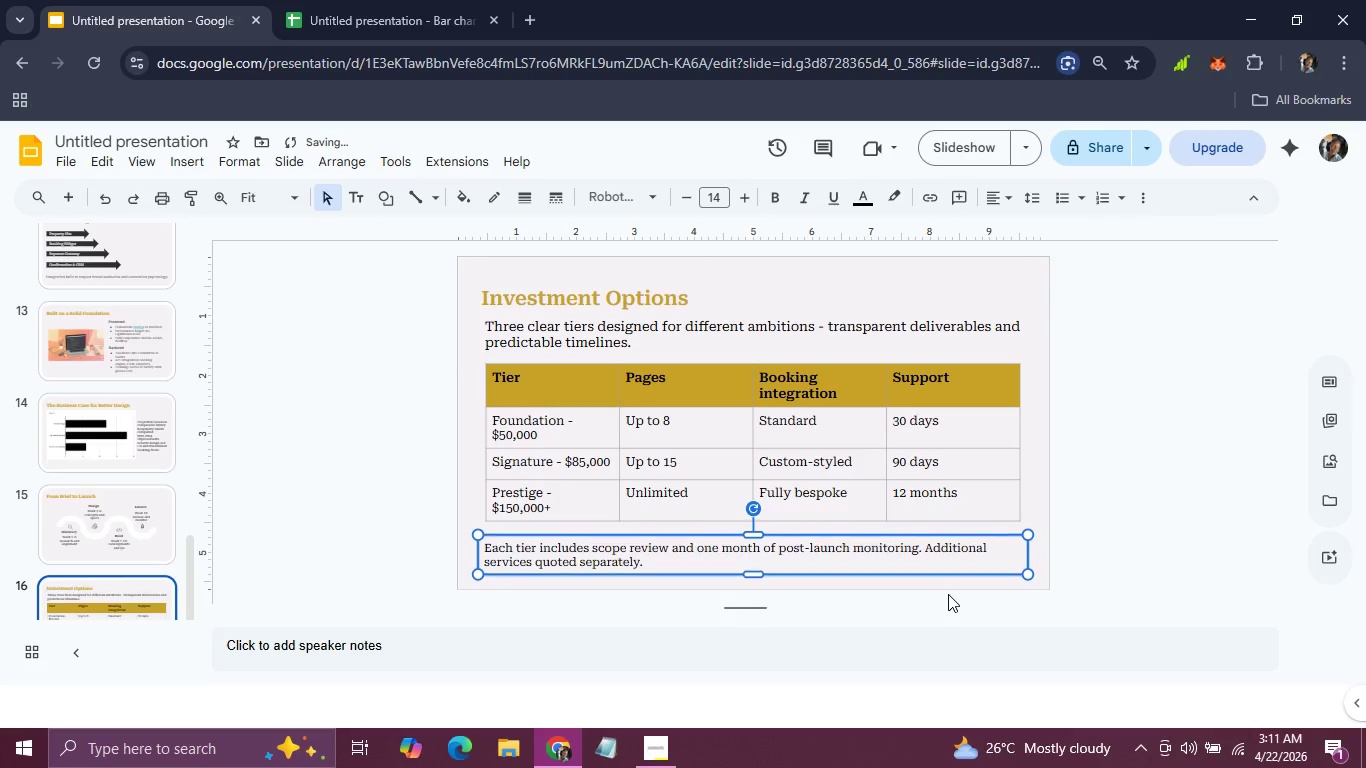 
key(ArrowUp)
 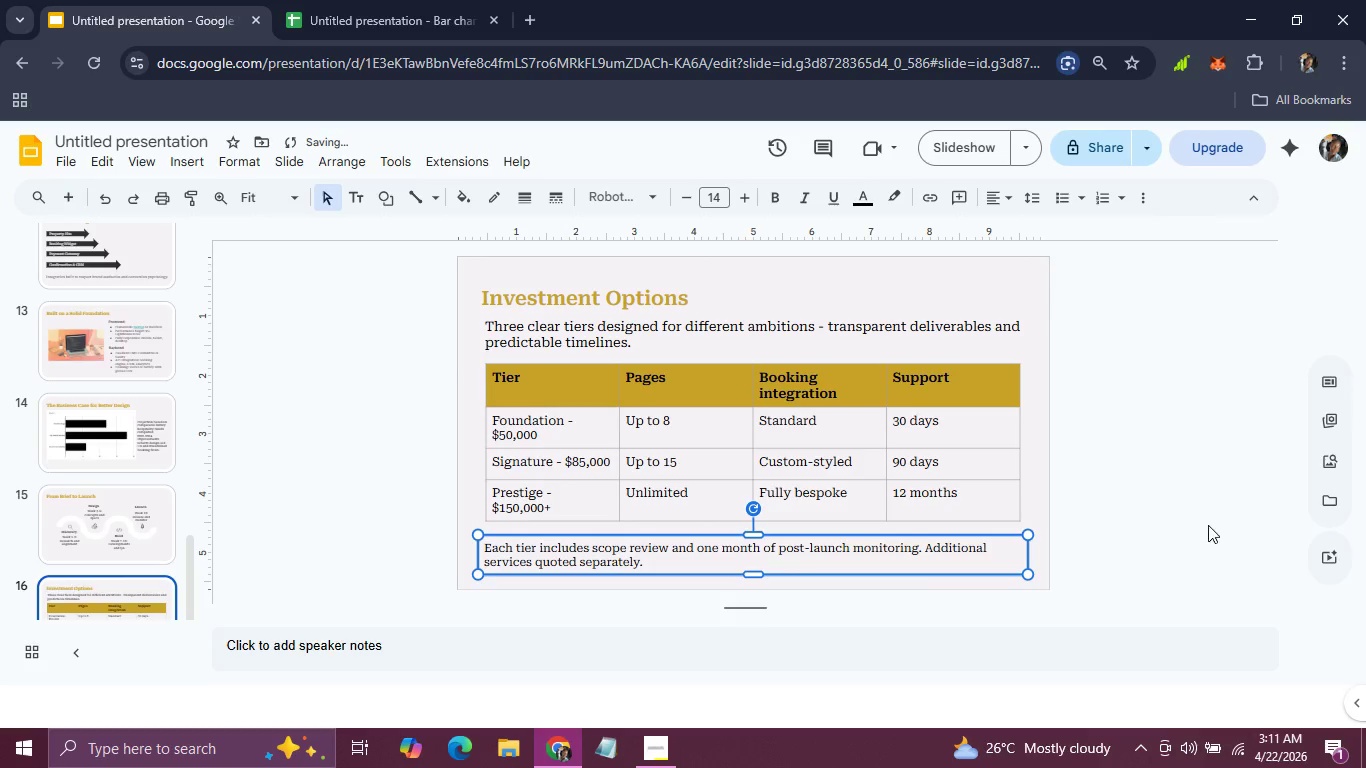 
left_click([1214, 522])
 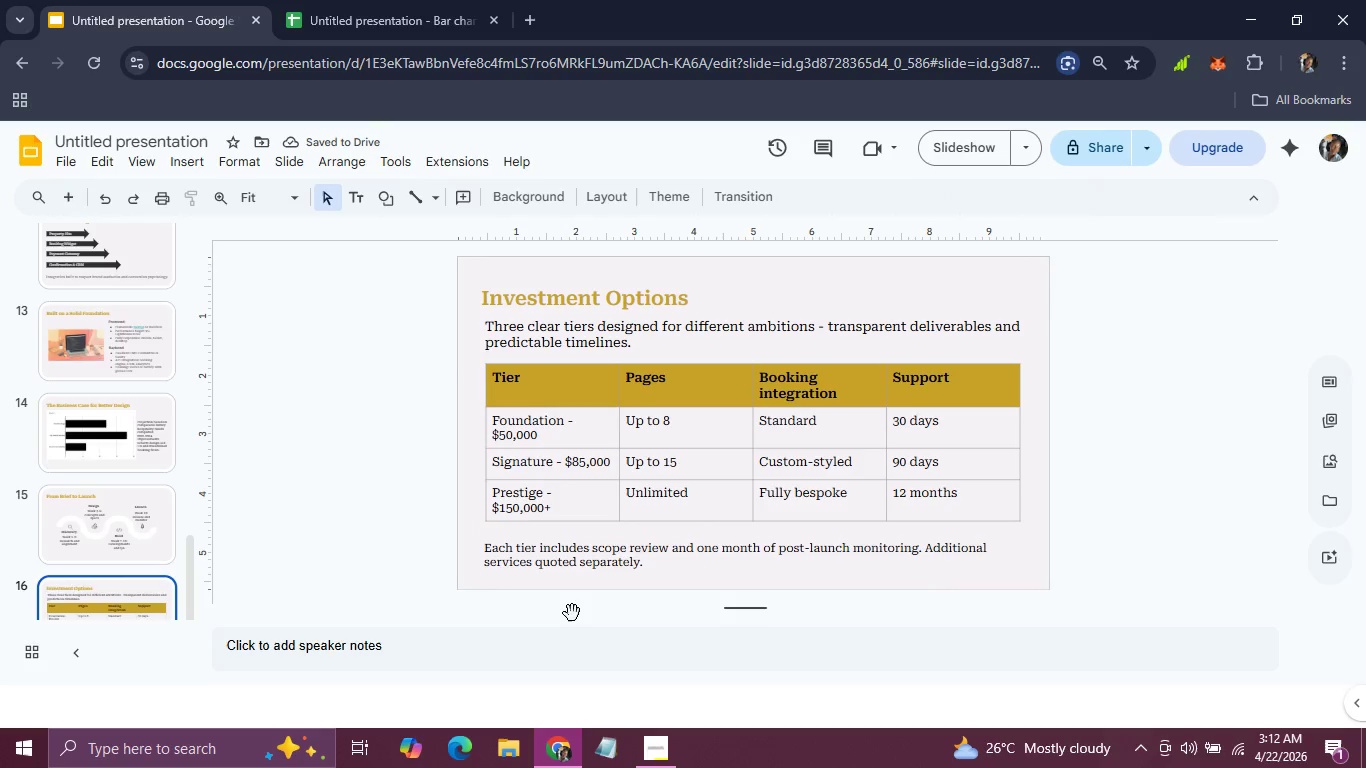 
wait(5.05)
 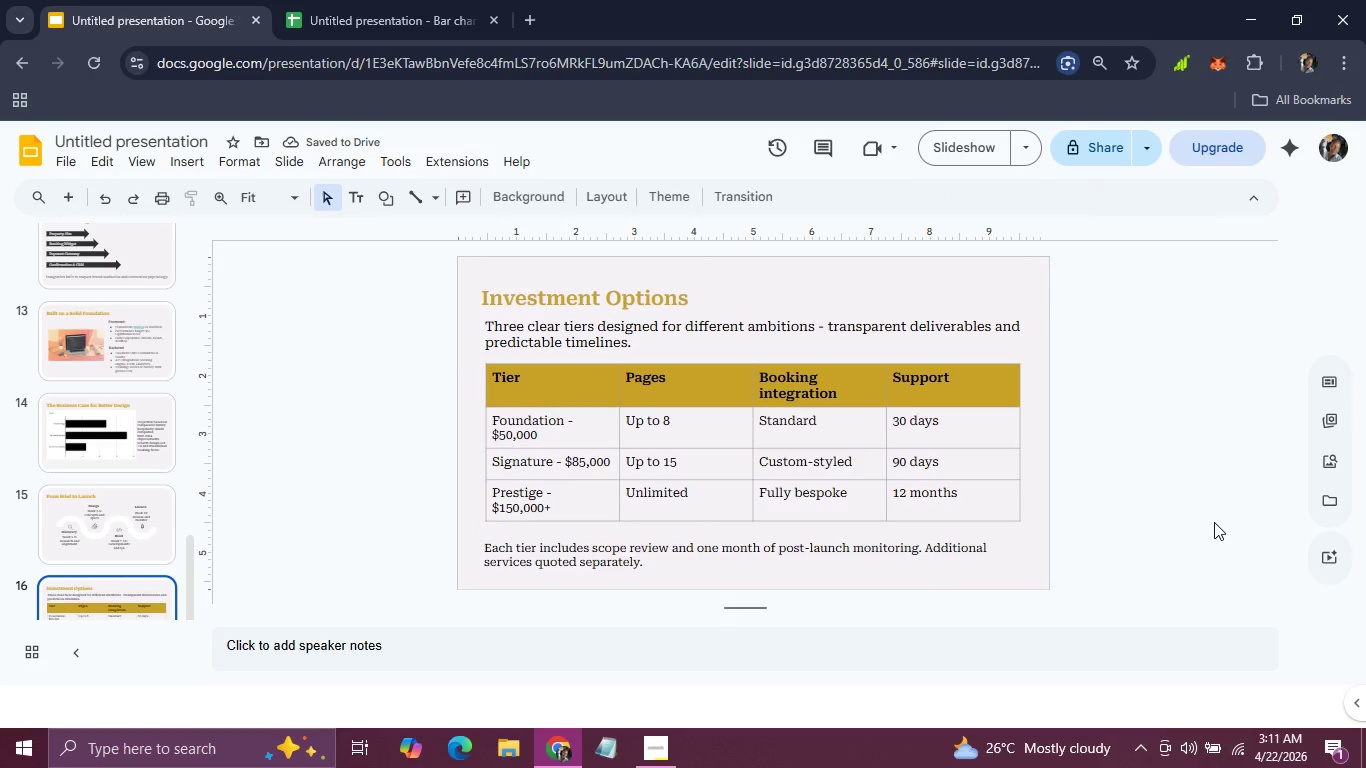 
scroll: coordinate [167, 542], scroll_direction: down, amount: 3.0
 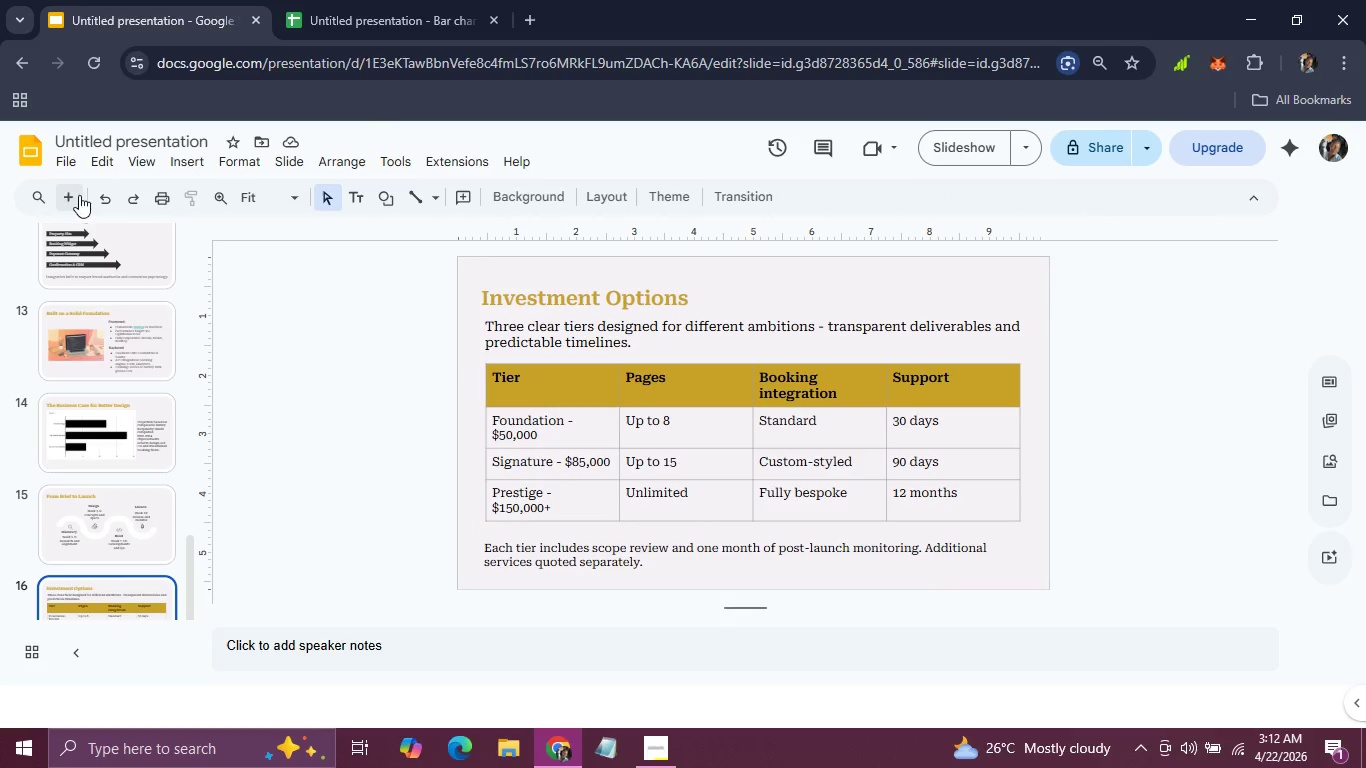 
left_click([75, 196])
 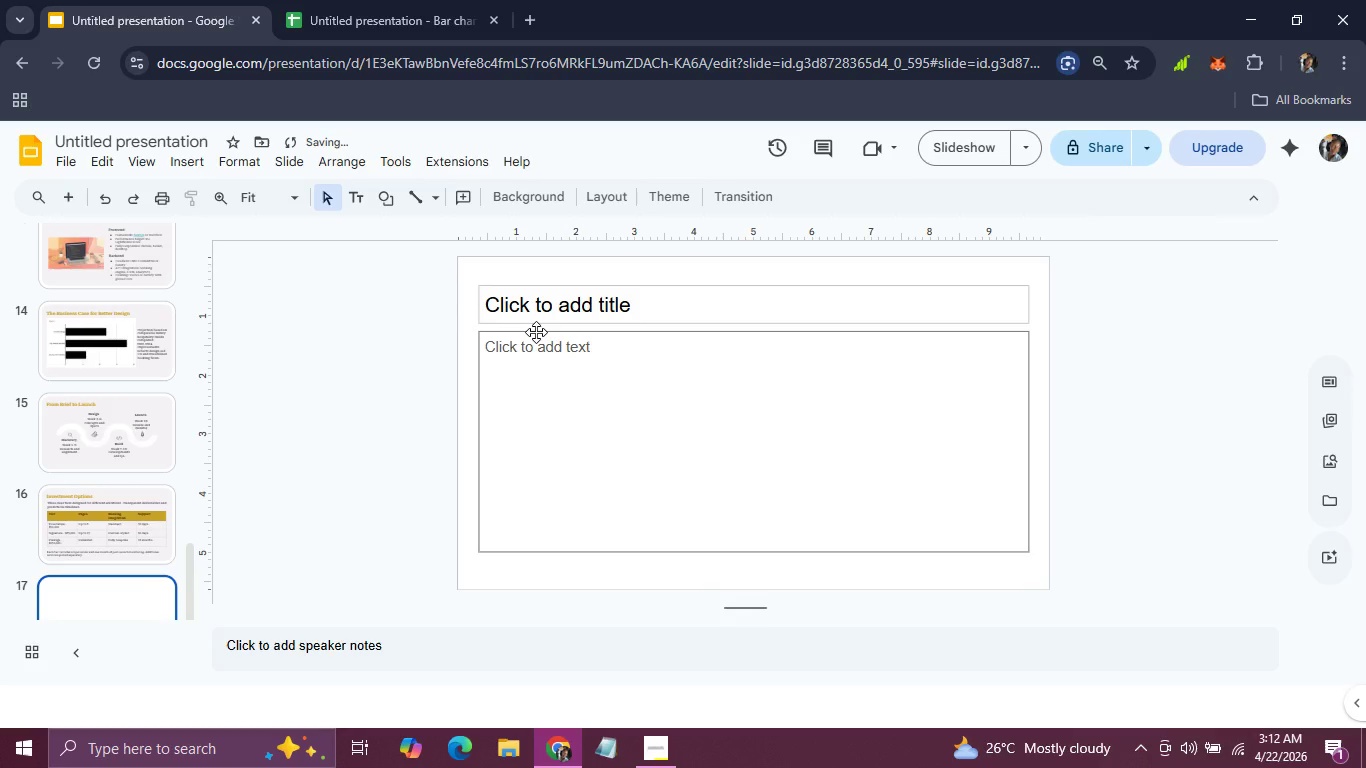 
left_click([536, 332])
 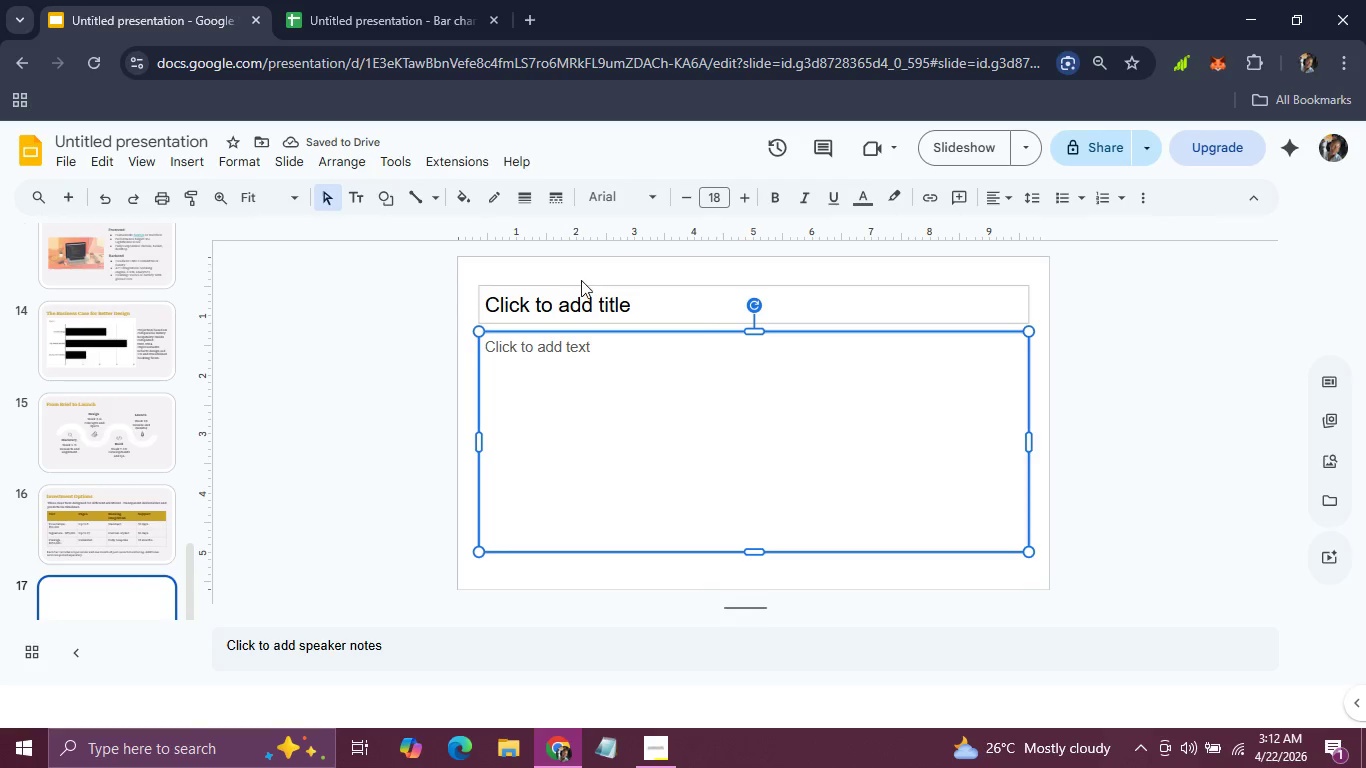 
hold_key(key=ShiftLeft, duration=1.52)
left_click([581, 280])
 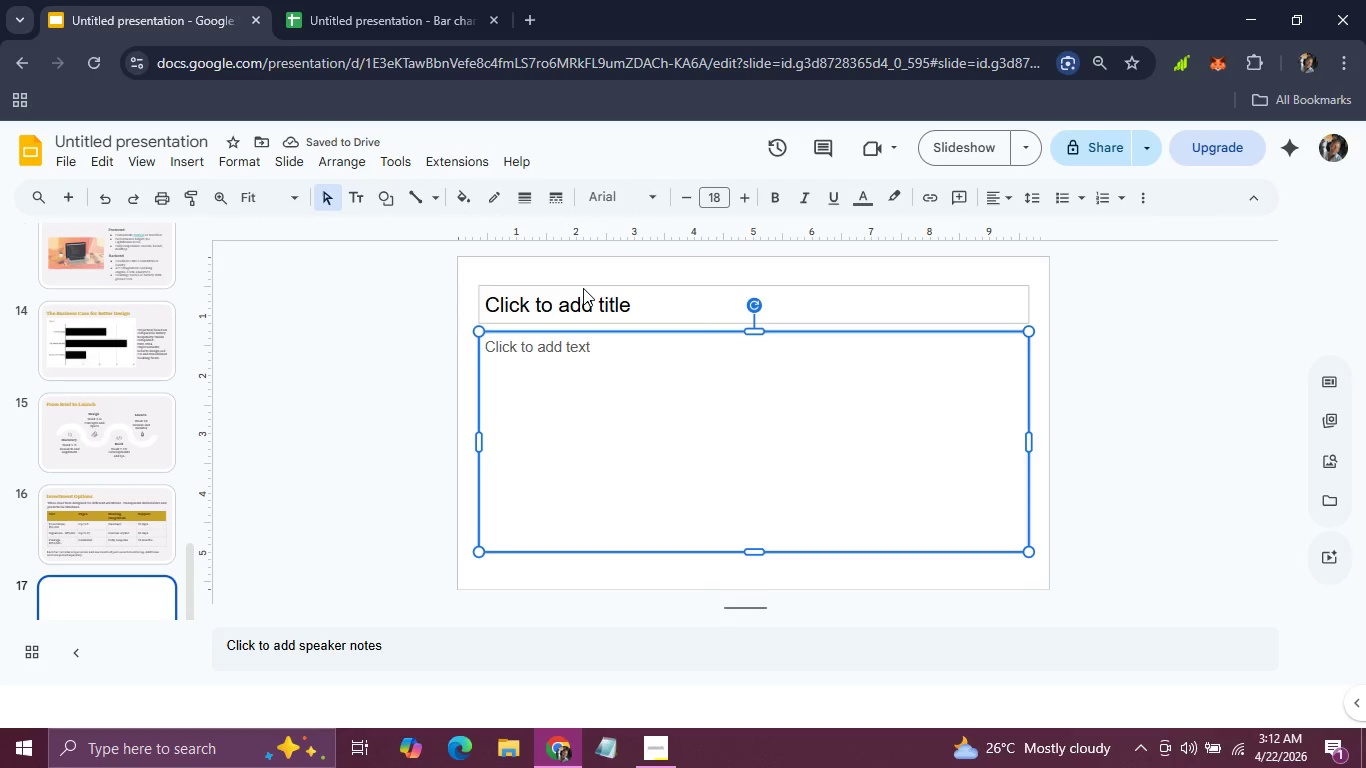 
left_click([583, 288])
 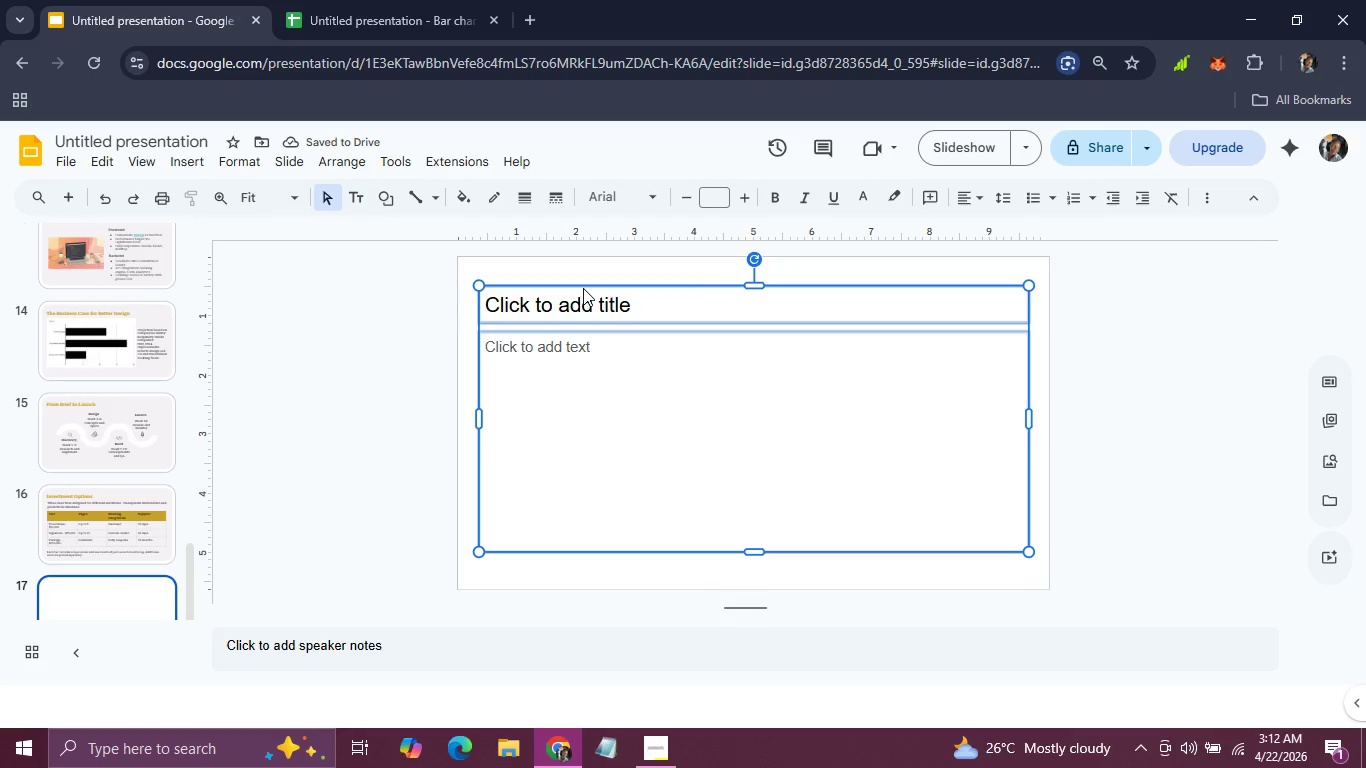 
key(Shift+ShiftLeft)
 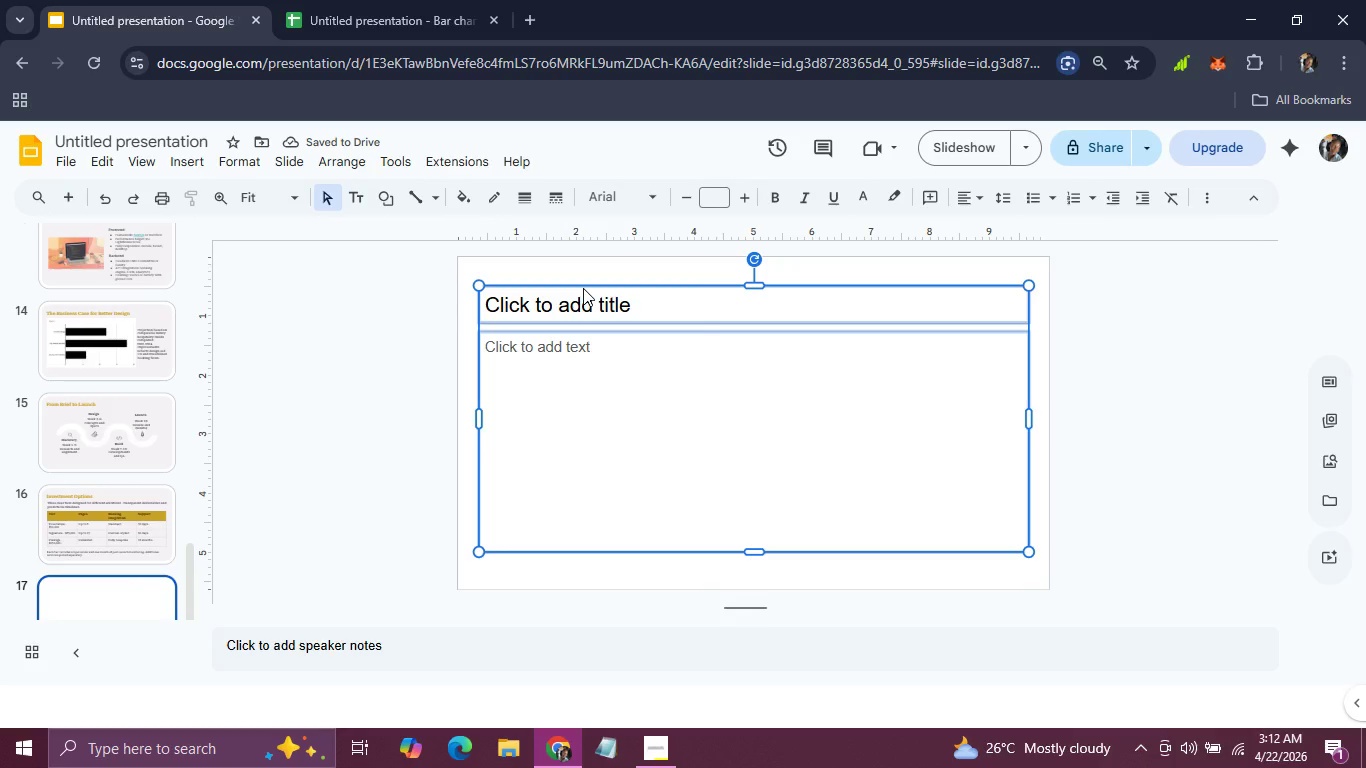 
key(Shift+ShiftLeft)
 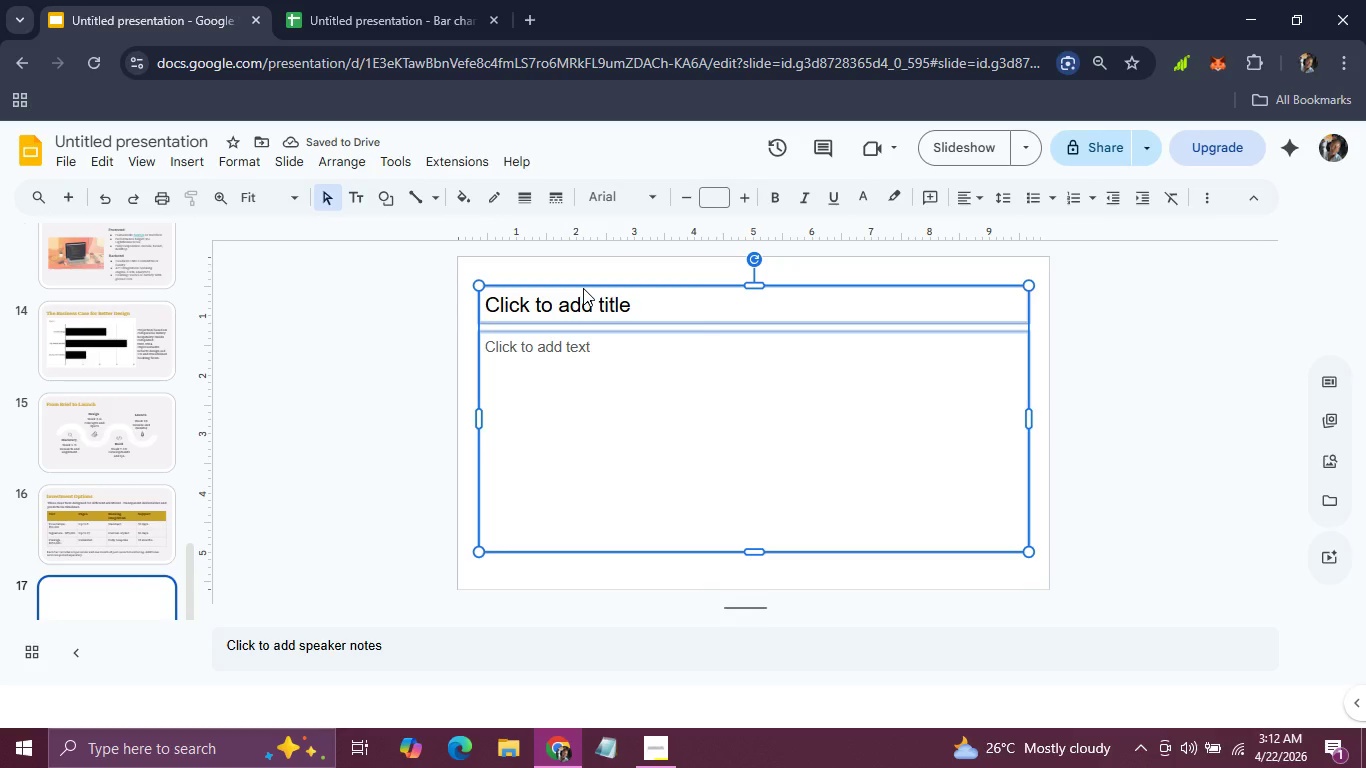 
key(Shift+ShiftLeft)
 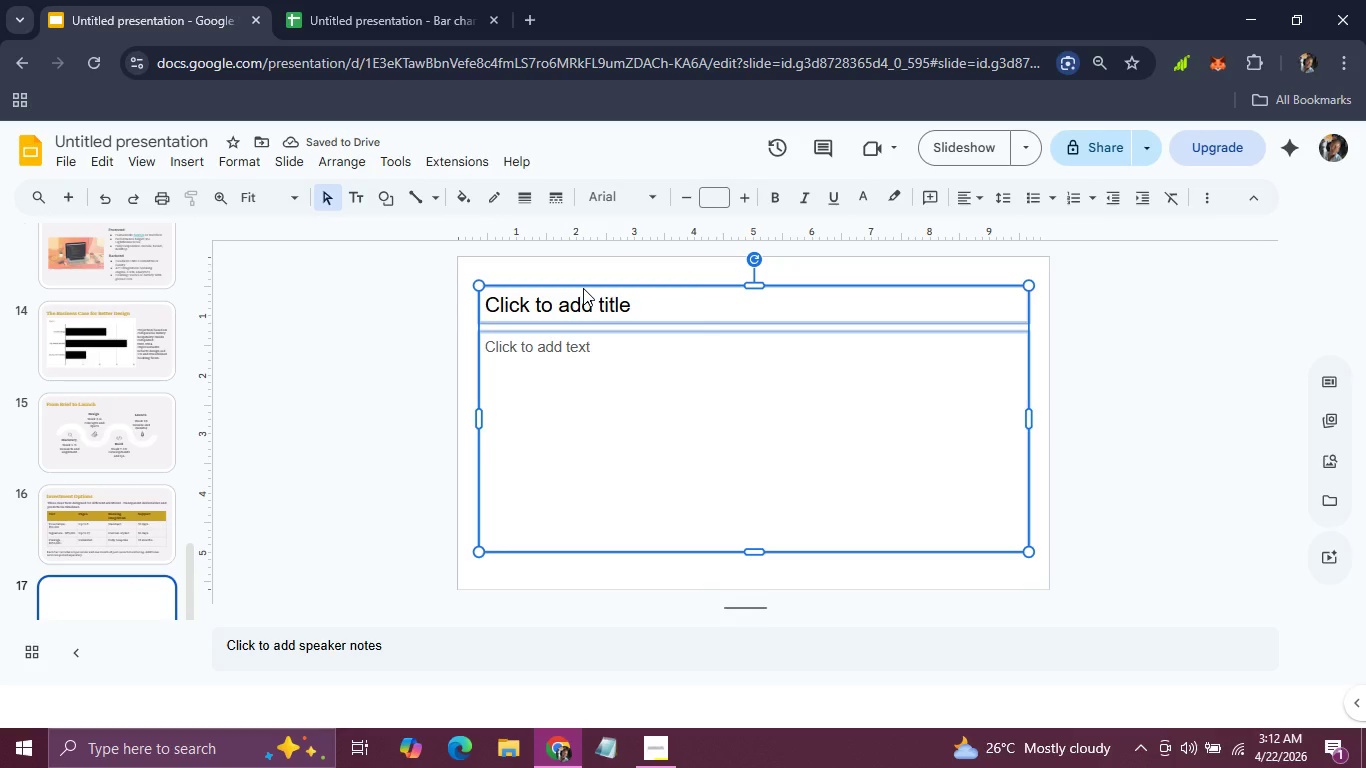 
key(Shift+ShiftLeft)
 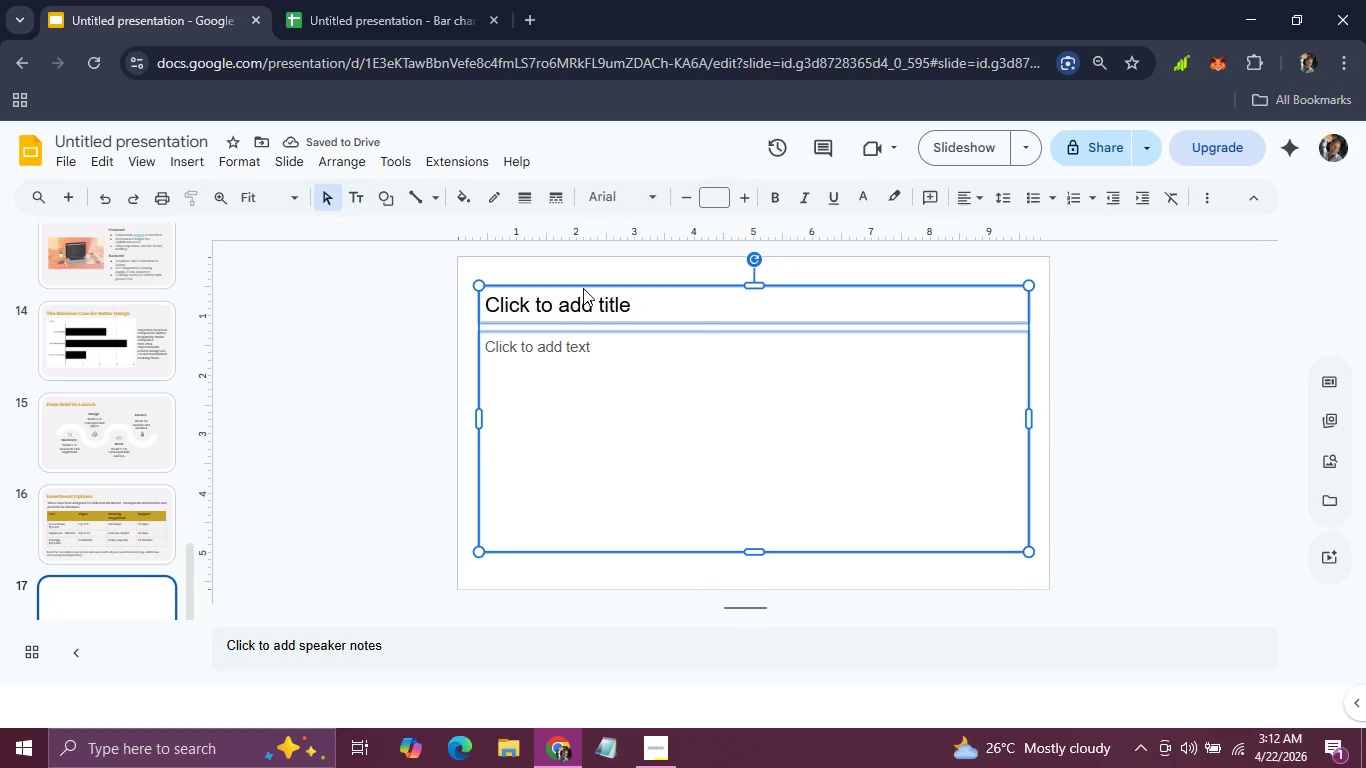 
key(Shift+ShiftLeft)
 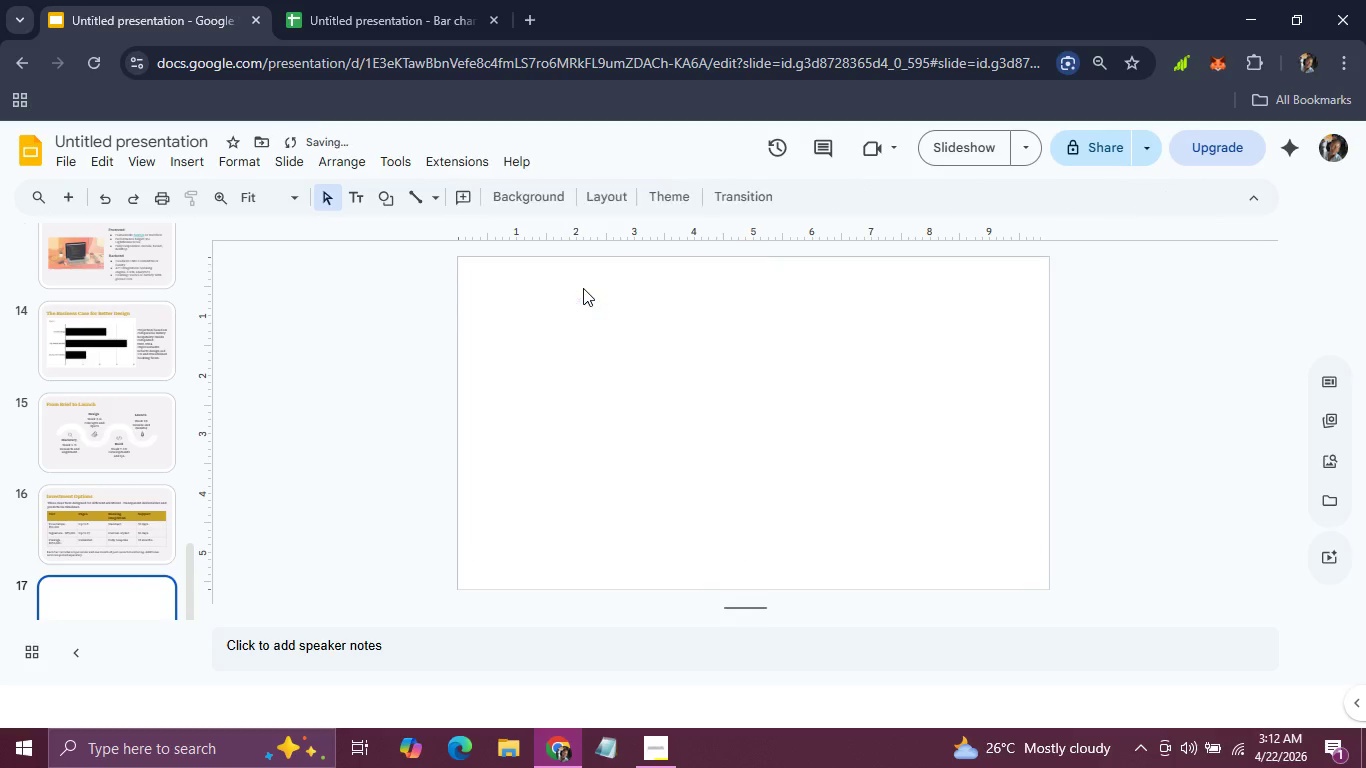 
key(Backspace)
 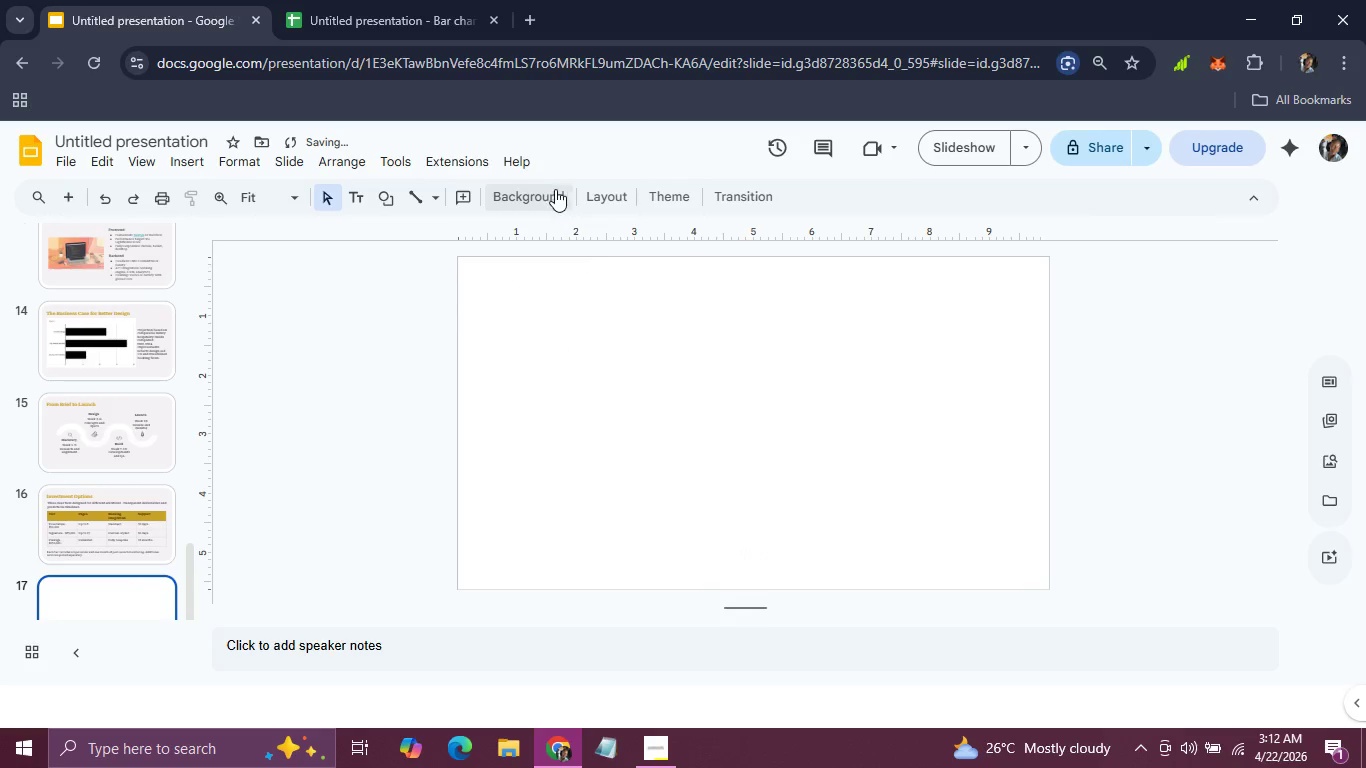 
left_click([545, 189])
 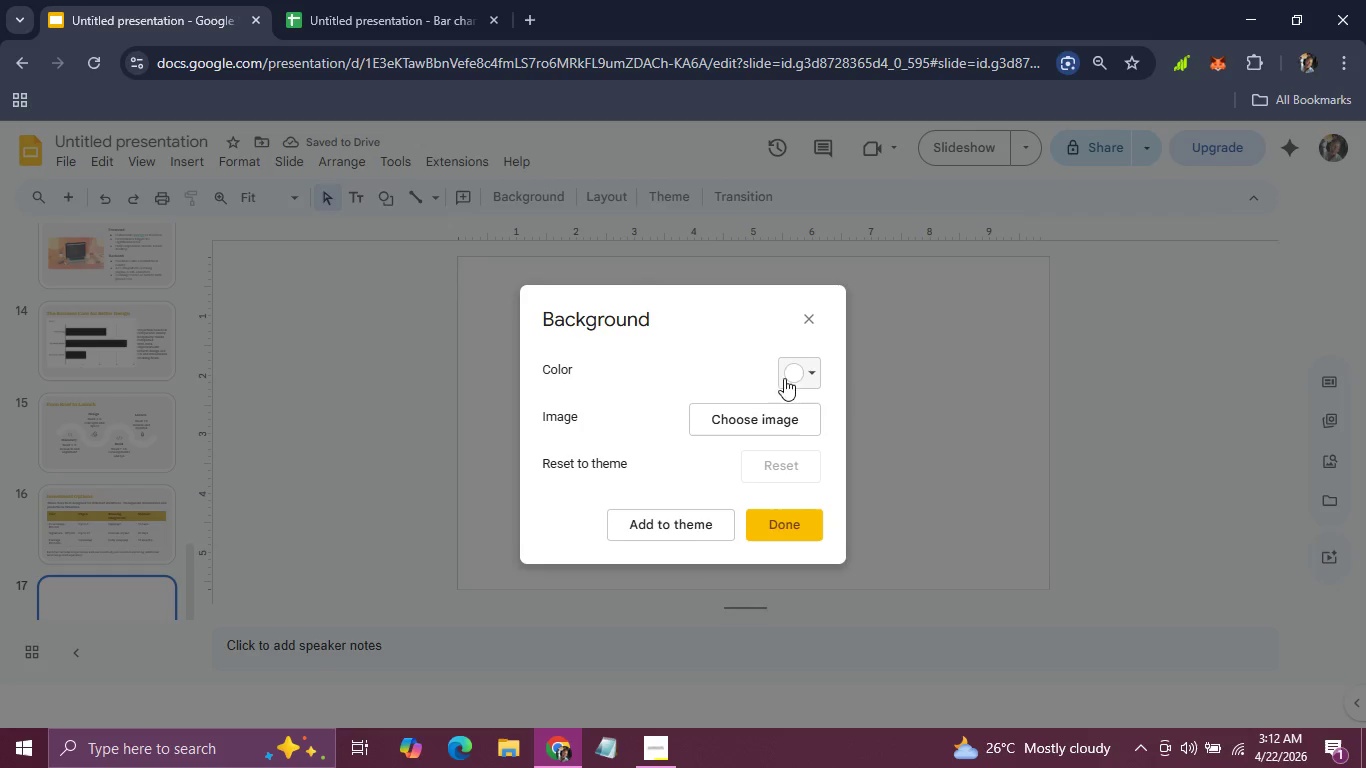 
left_click([794, 366])
 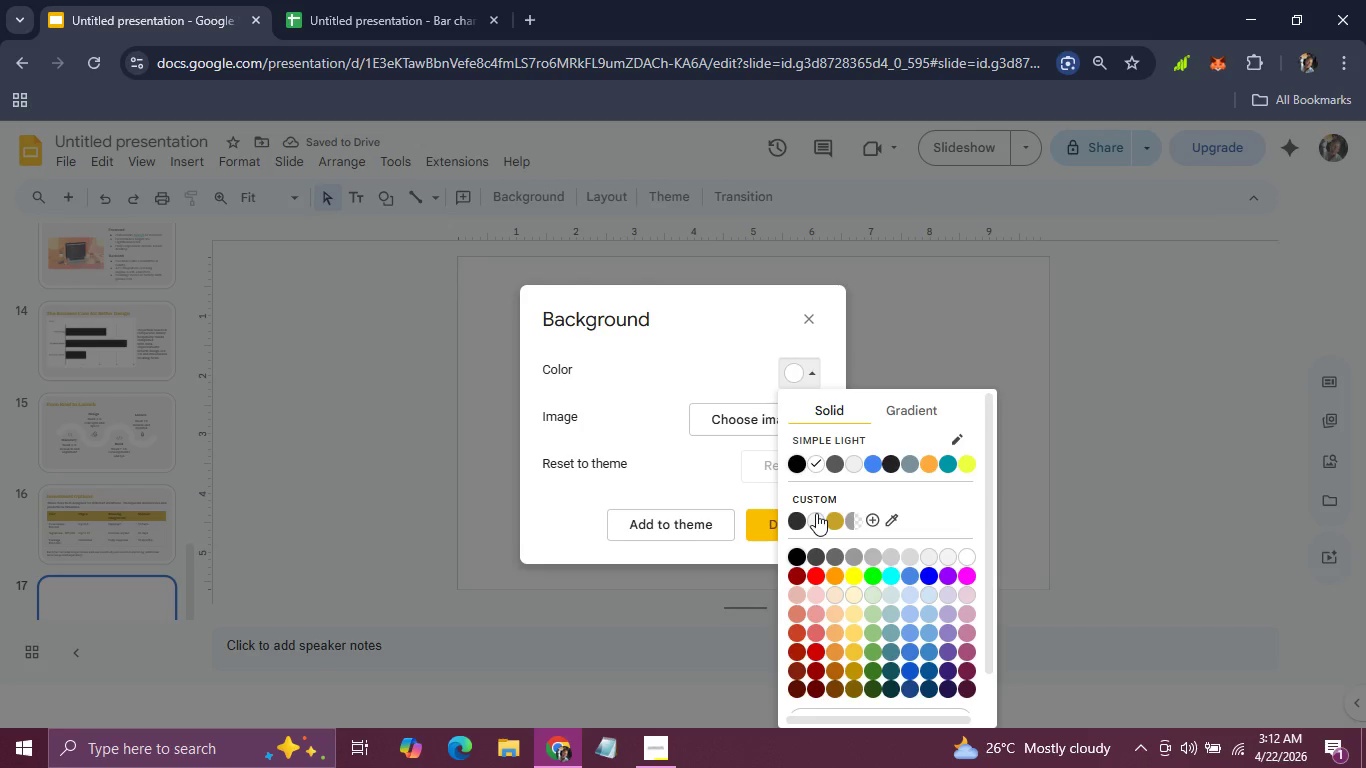 
left_click([816, 514])
 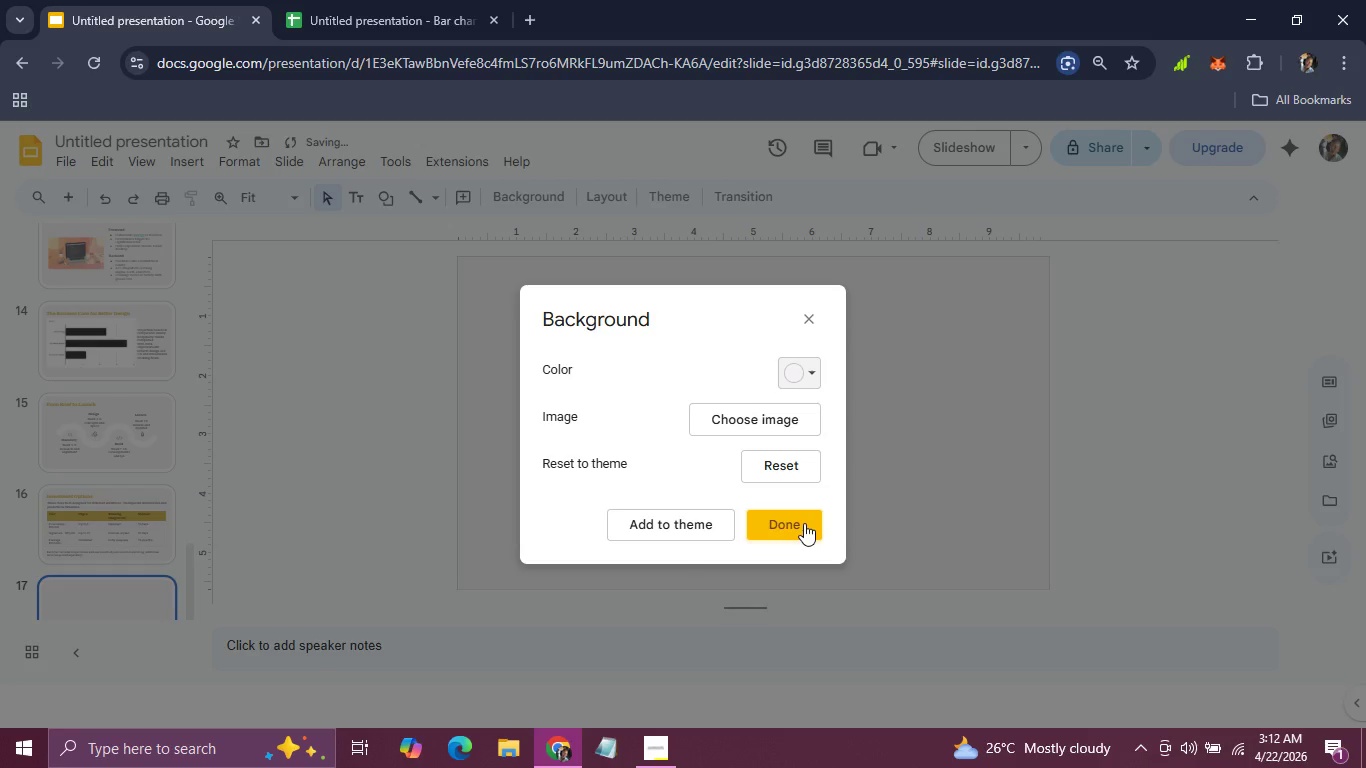 
left_click([804, 523])
 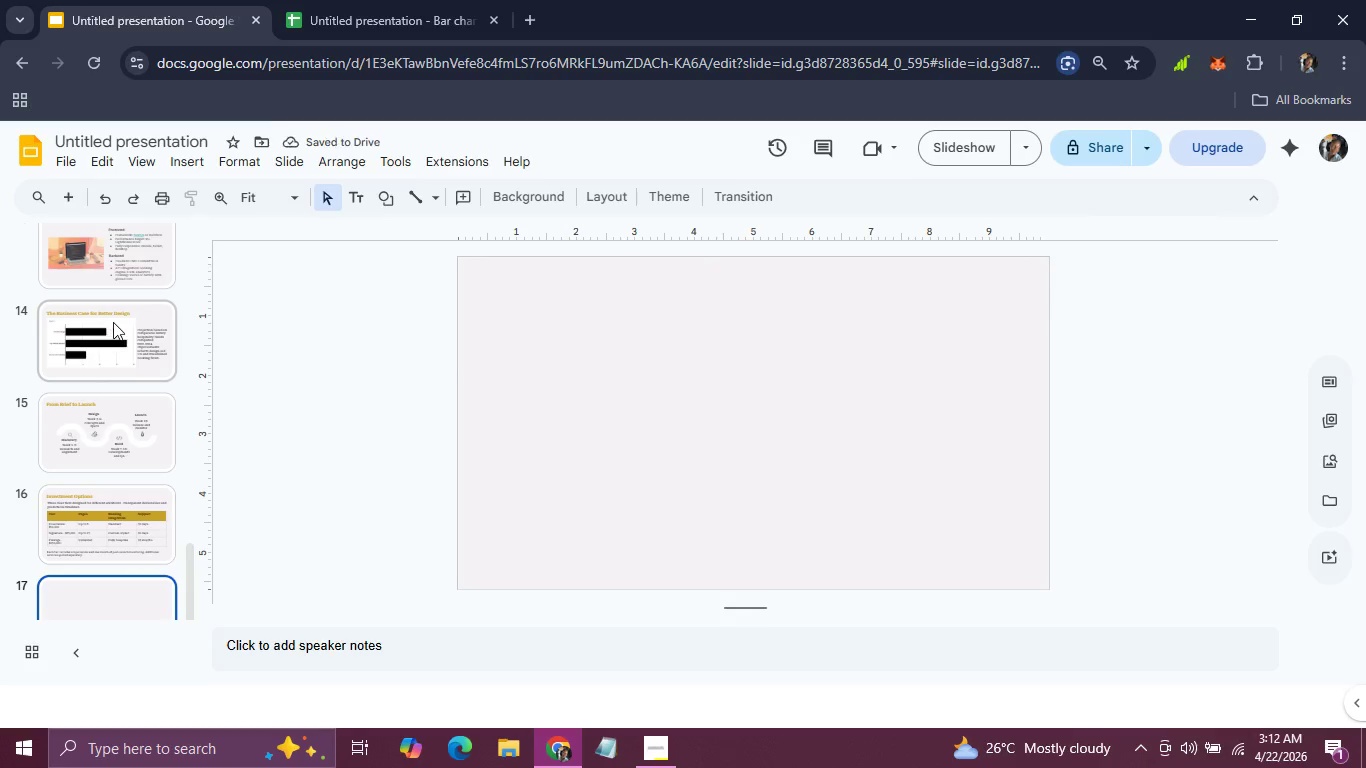 
scroll: coordinate [113, 322], scroll_direction: up, amount: 12.0
 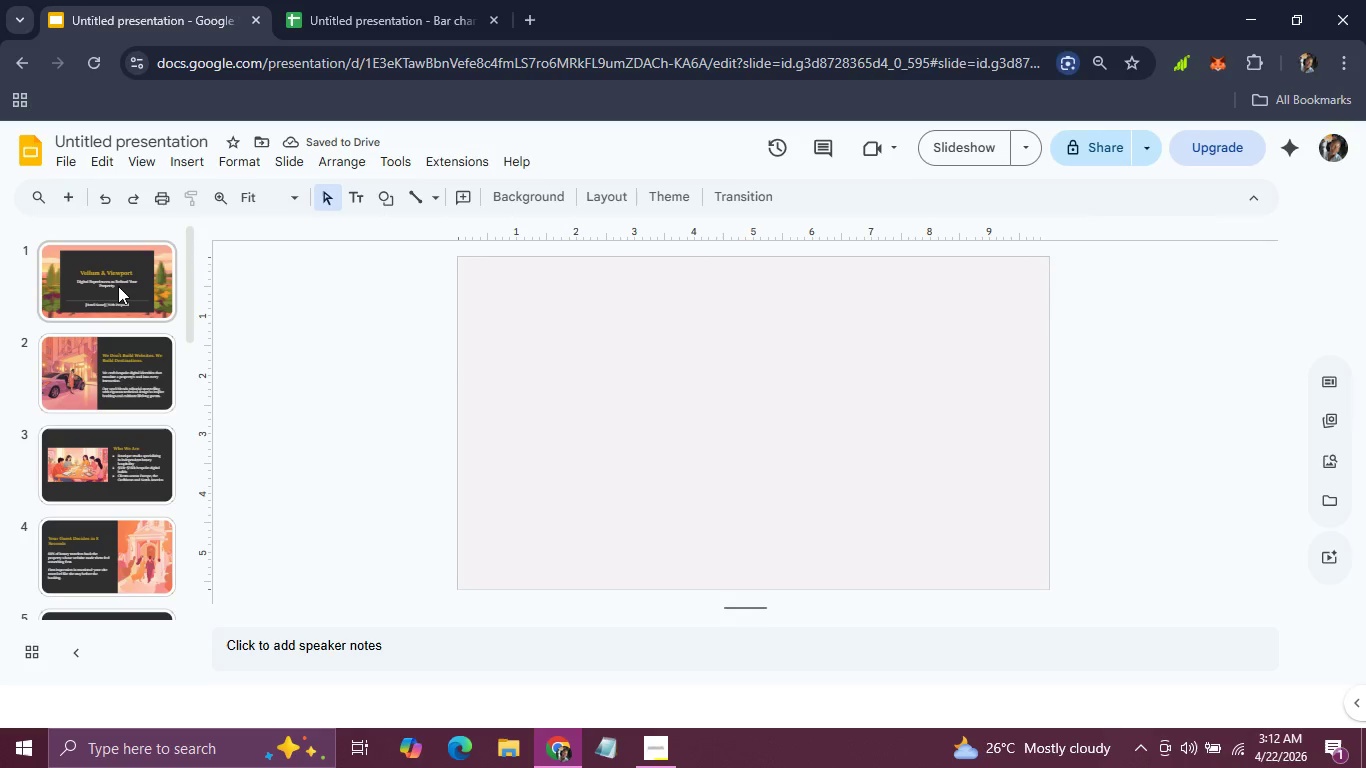 
left_click([118, 286])
 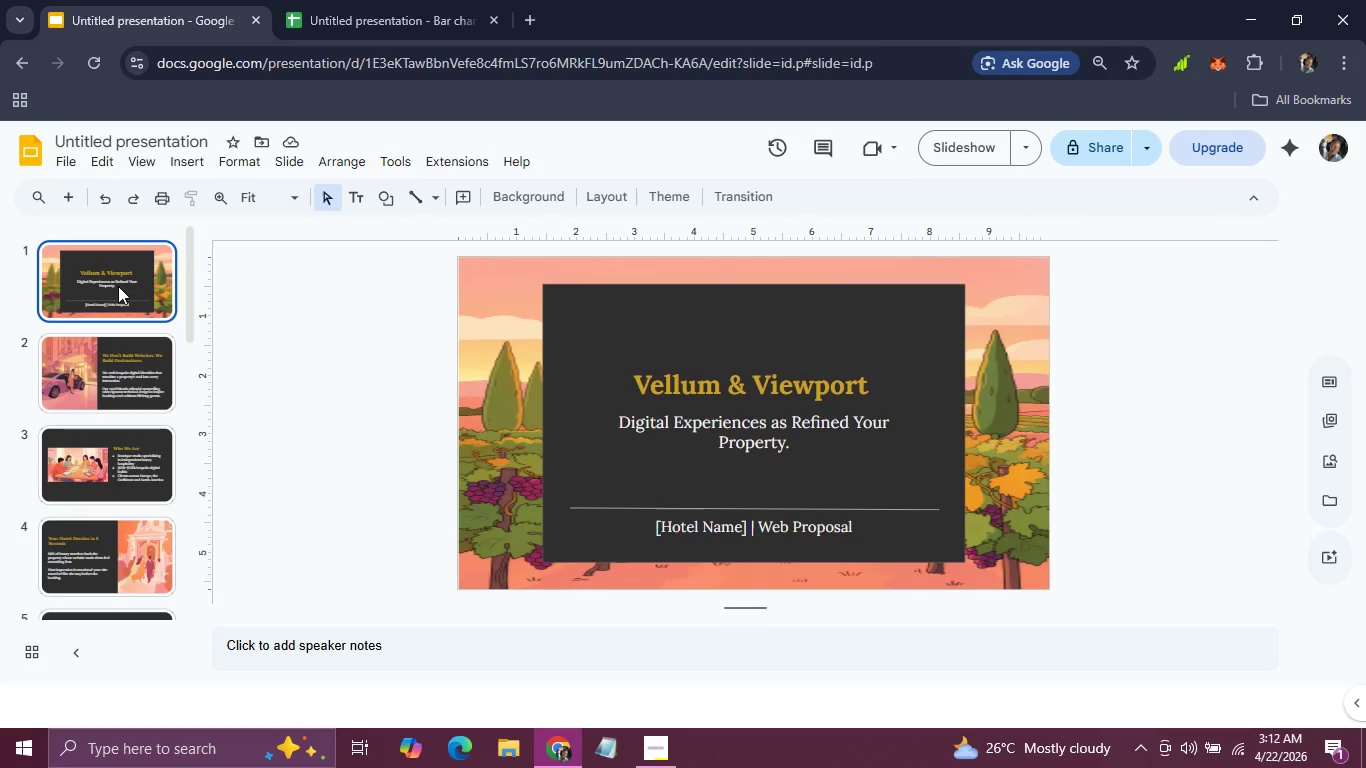 
key(ArrowRight)
 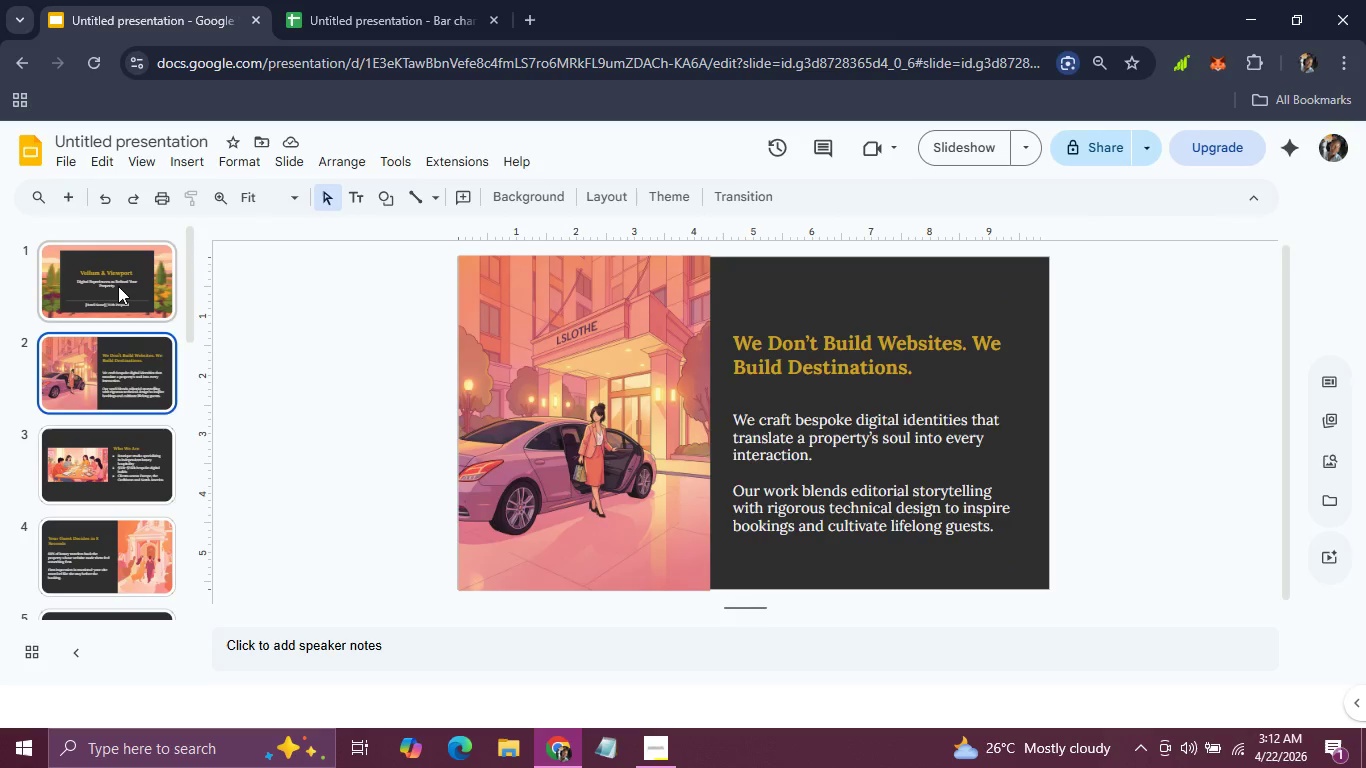 
key(ArrowRight)
 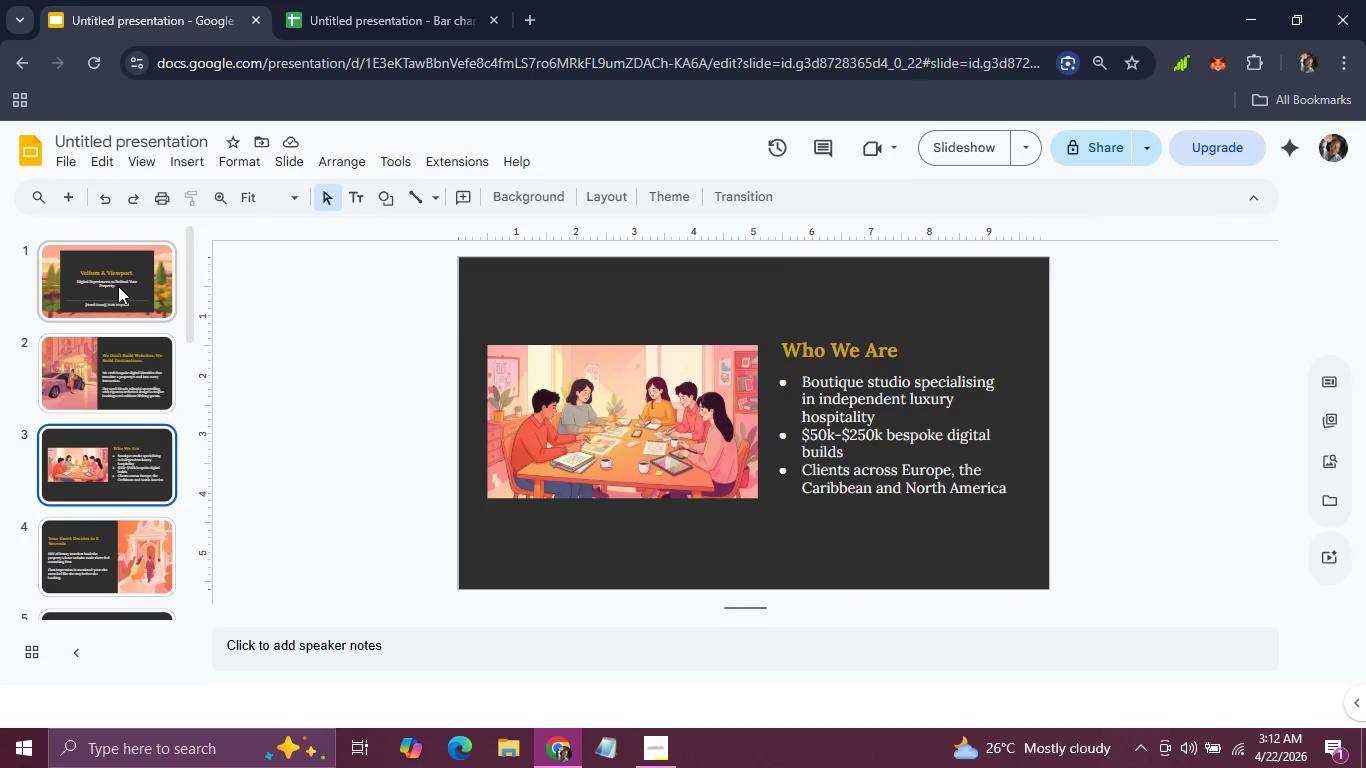 
key(ArrowRight)
 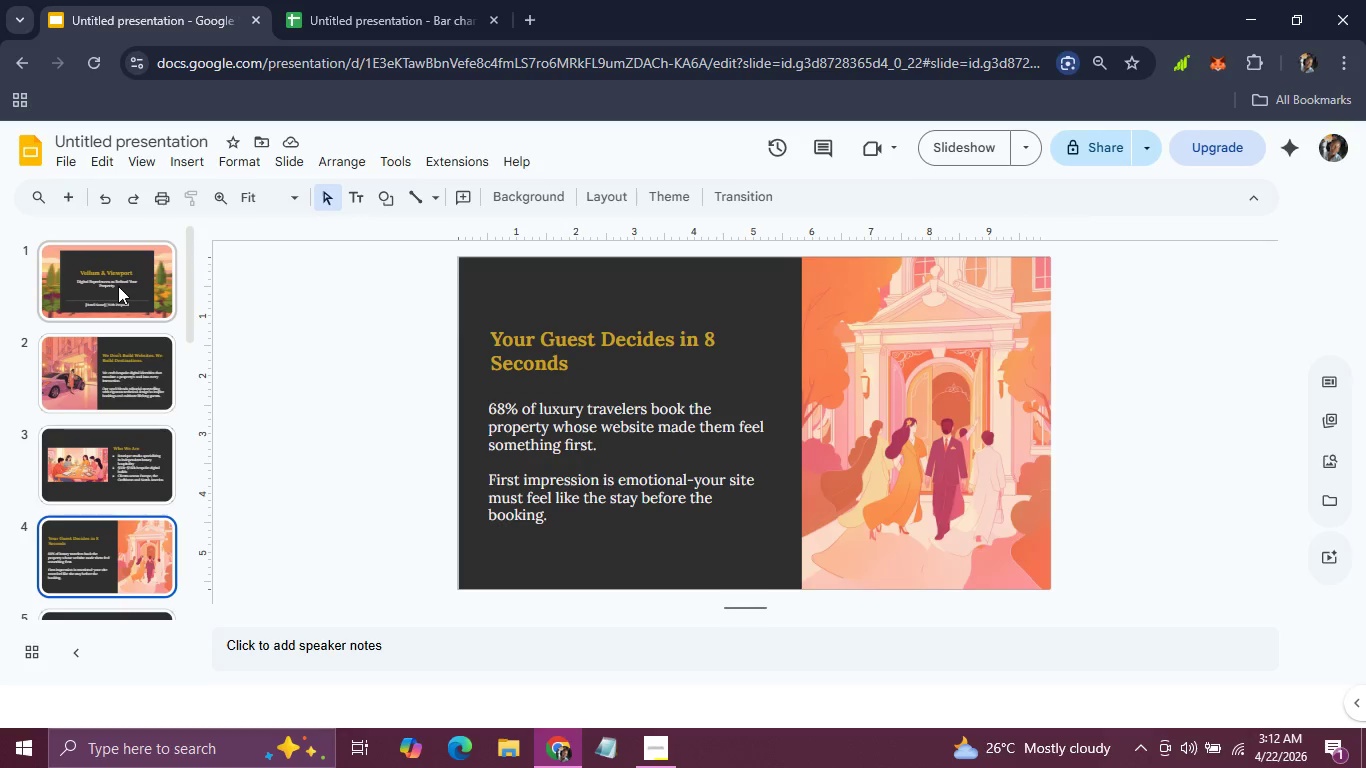 
key(ArrowRight)
 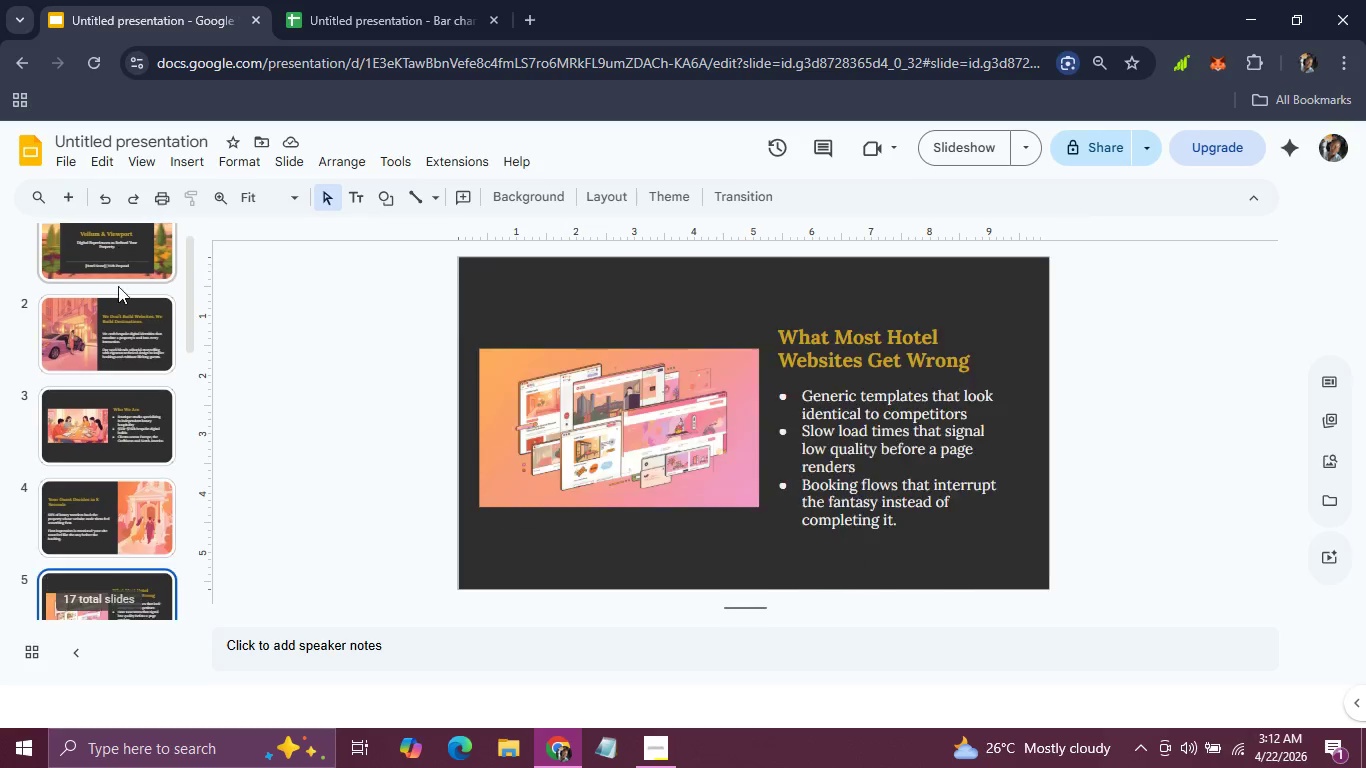 
key(ArrowRight)
 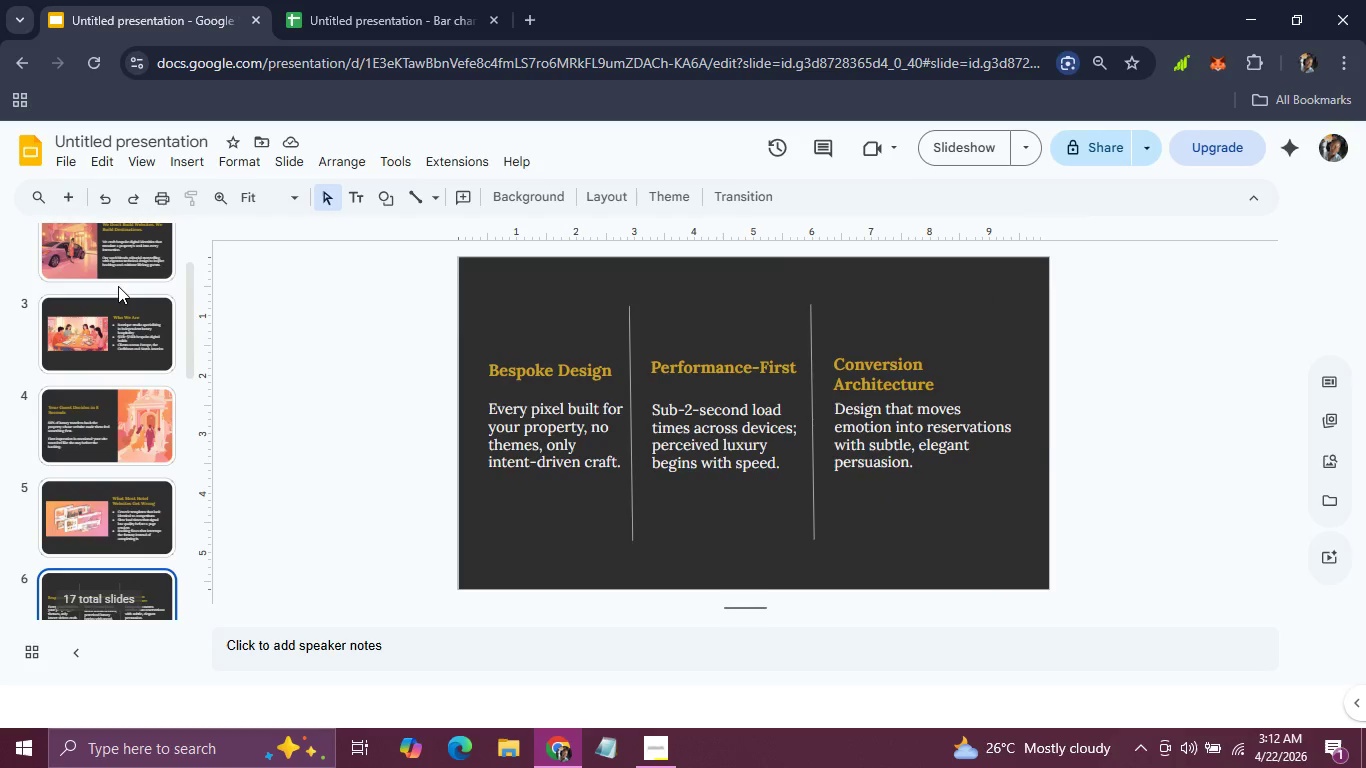 
key(ArrowRight)
 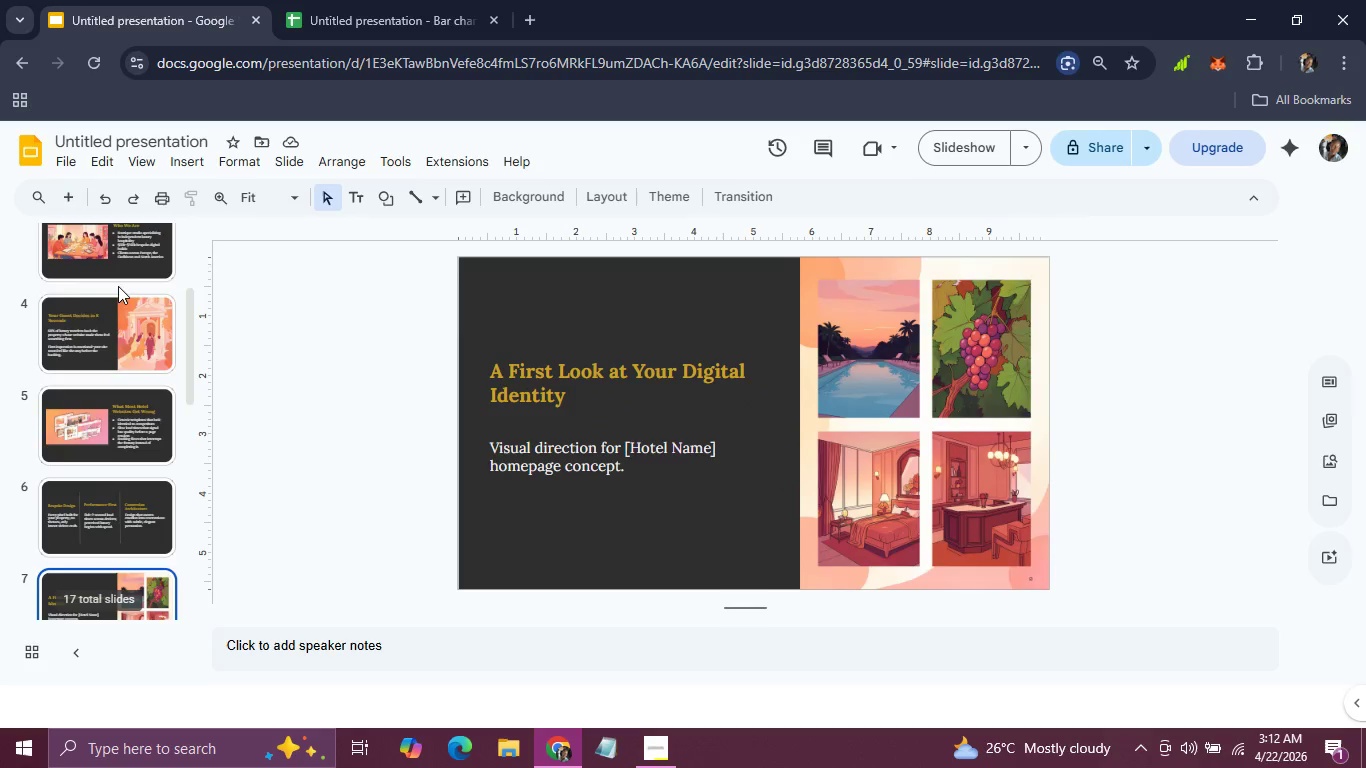 
key(ArrowRight)
 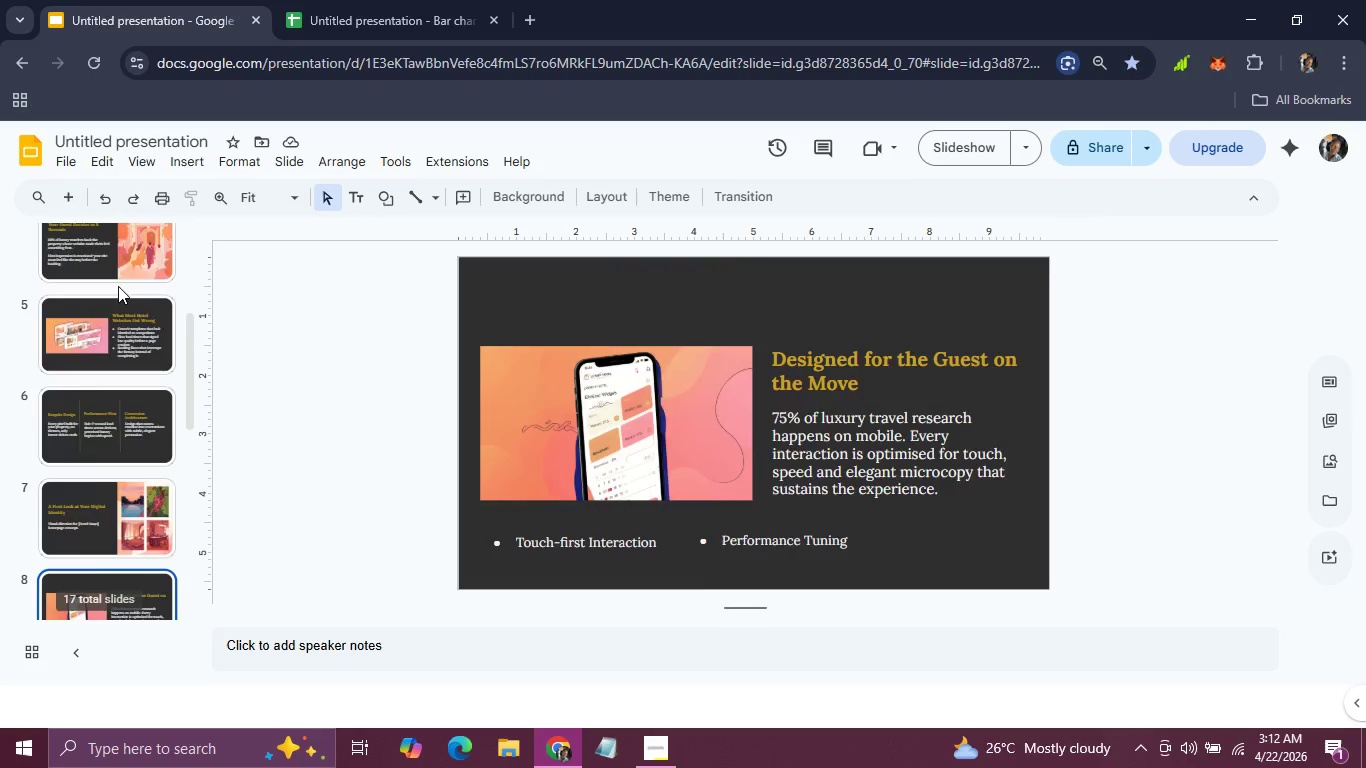 
key(ArrowRight)
 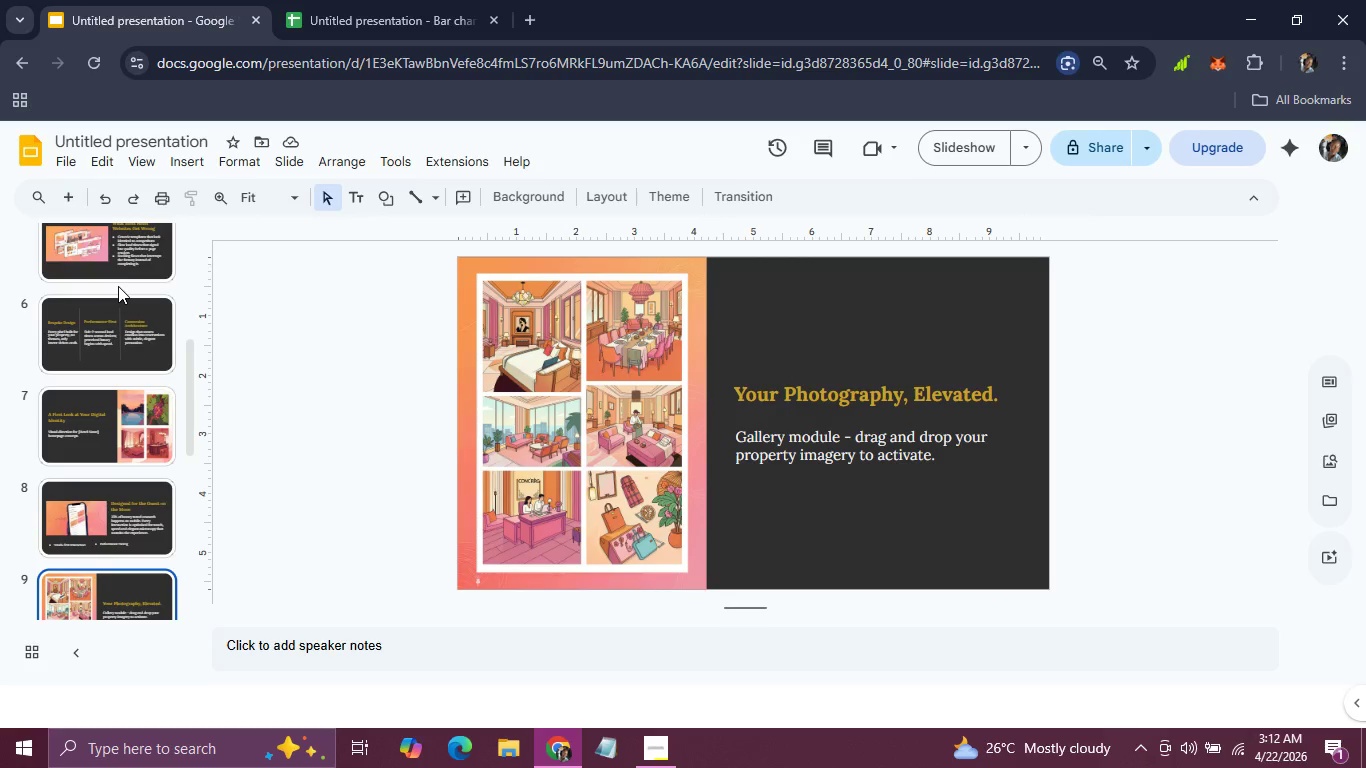 
key(ArrowLeft)
 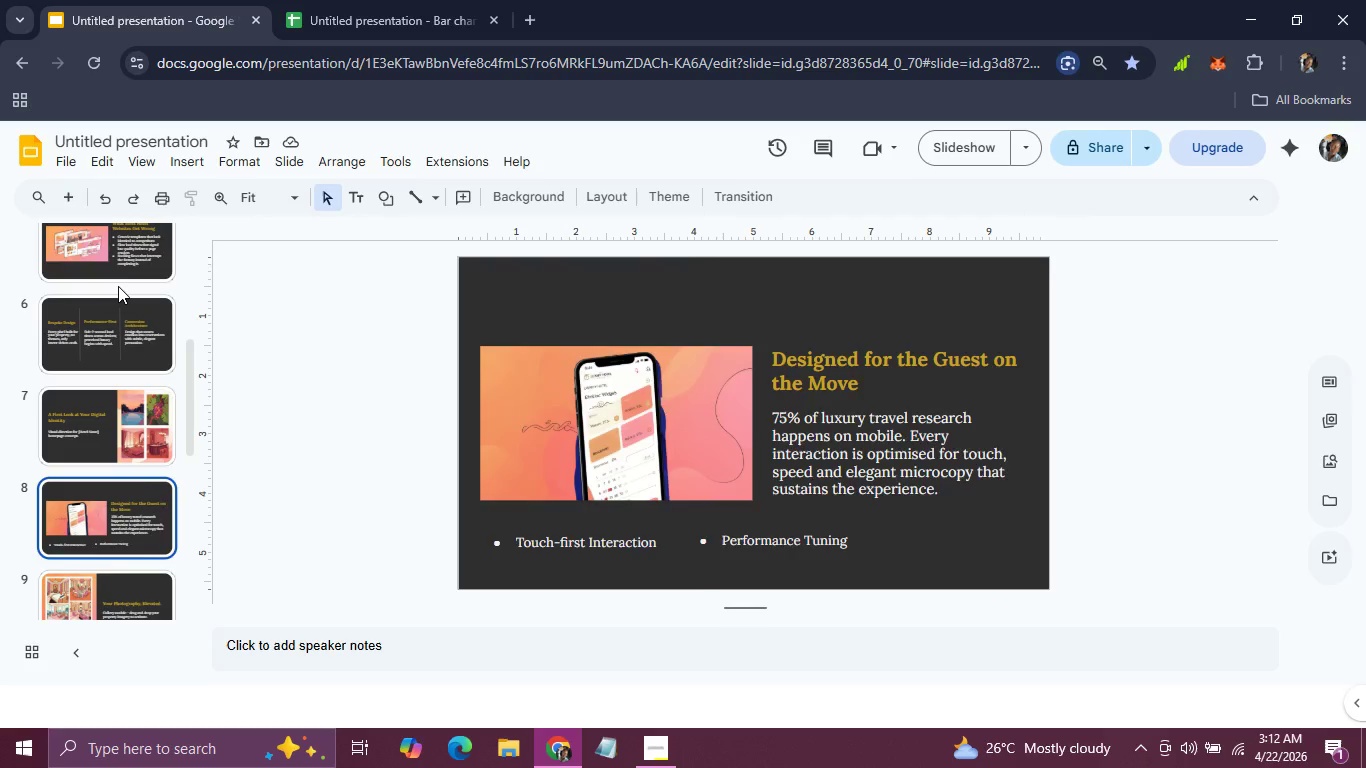 
key(ArrowRight)
 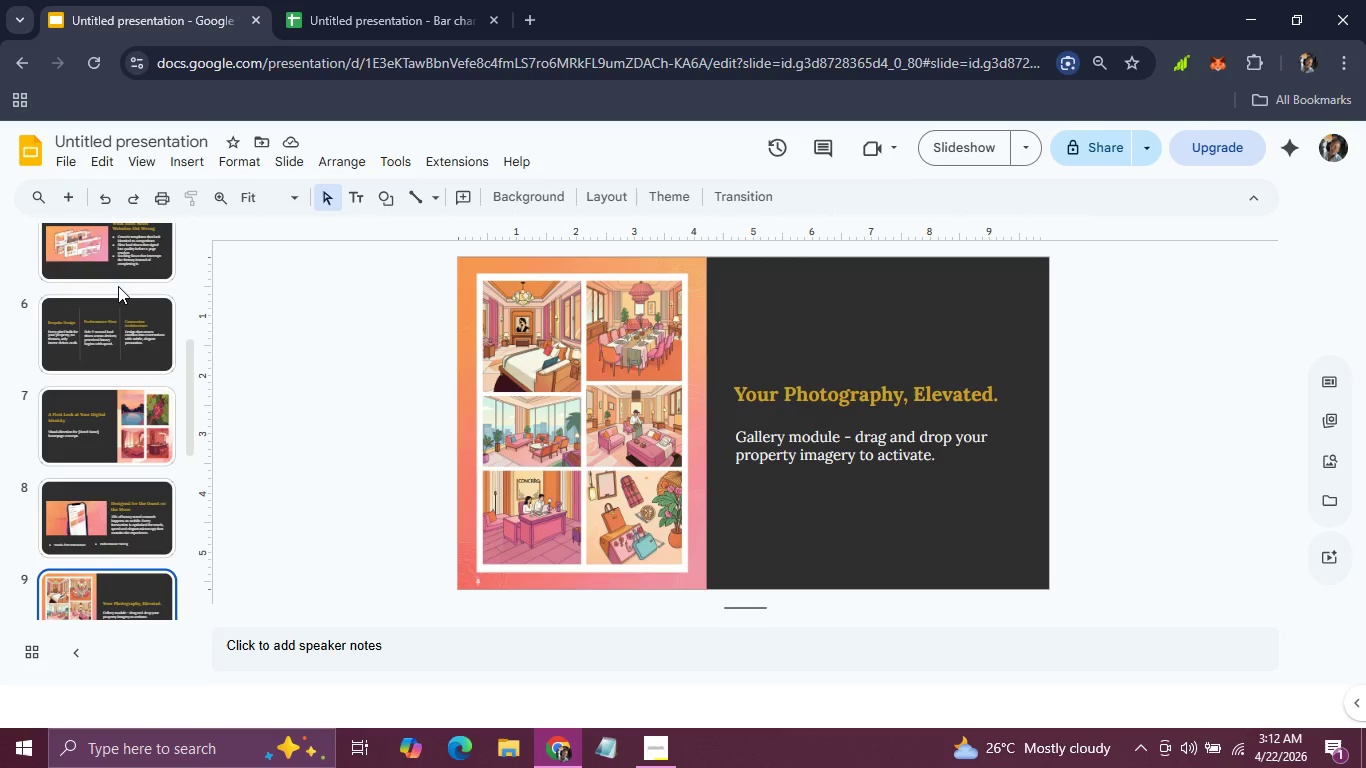 
key(ArrowLeft)
 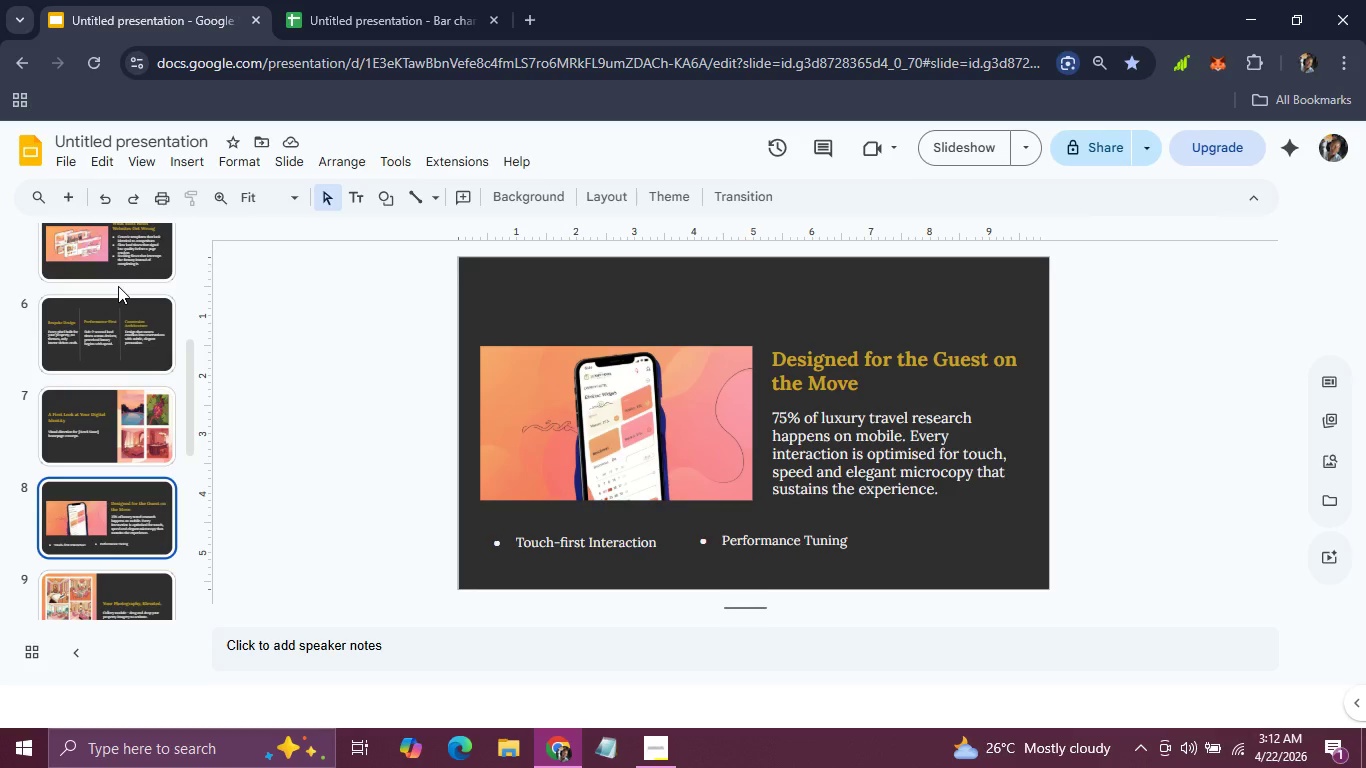 
key(ArrowRight)
 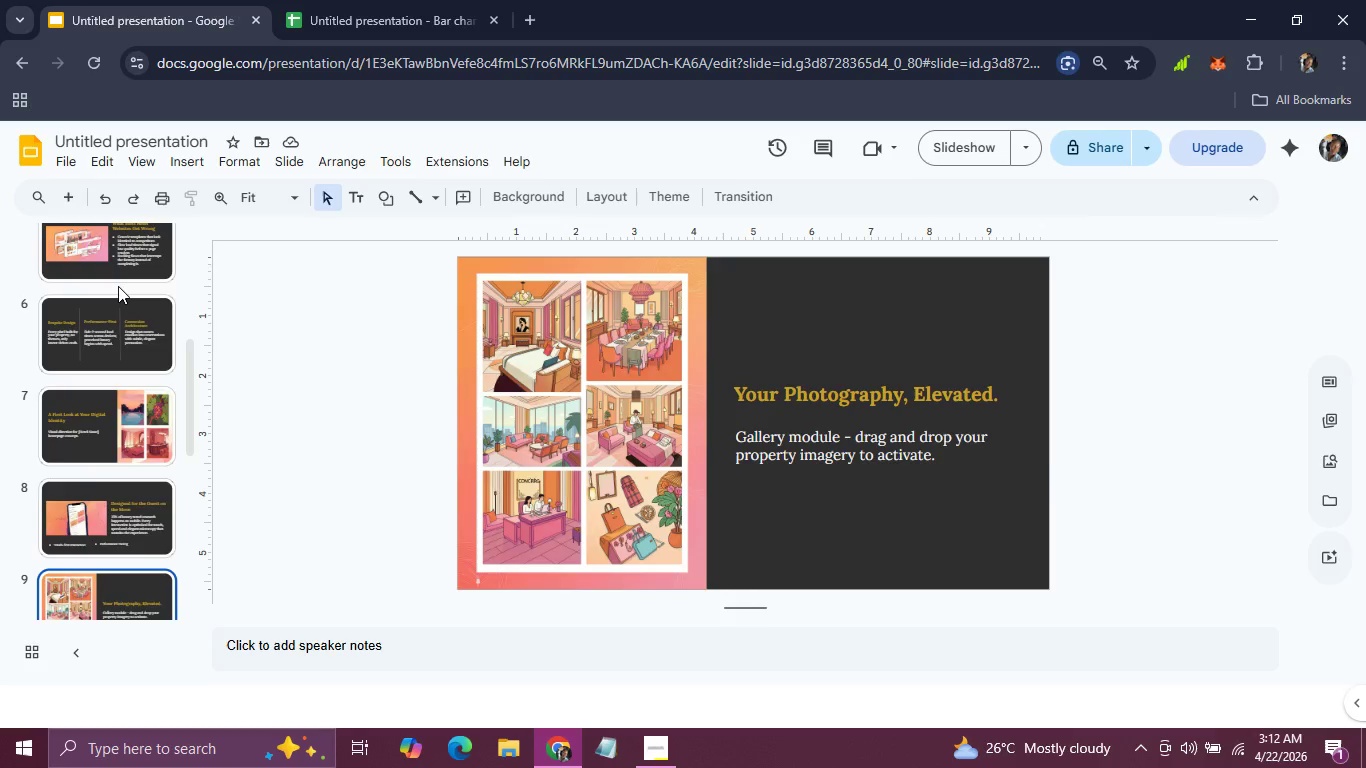 
key(ArrowRight)
 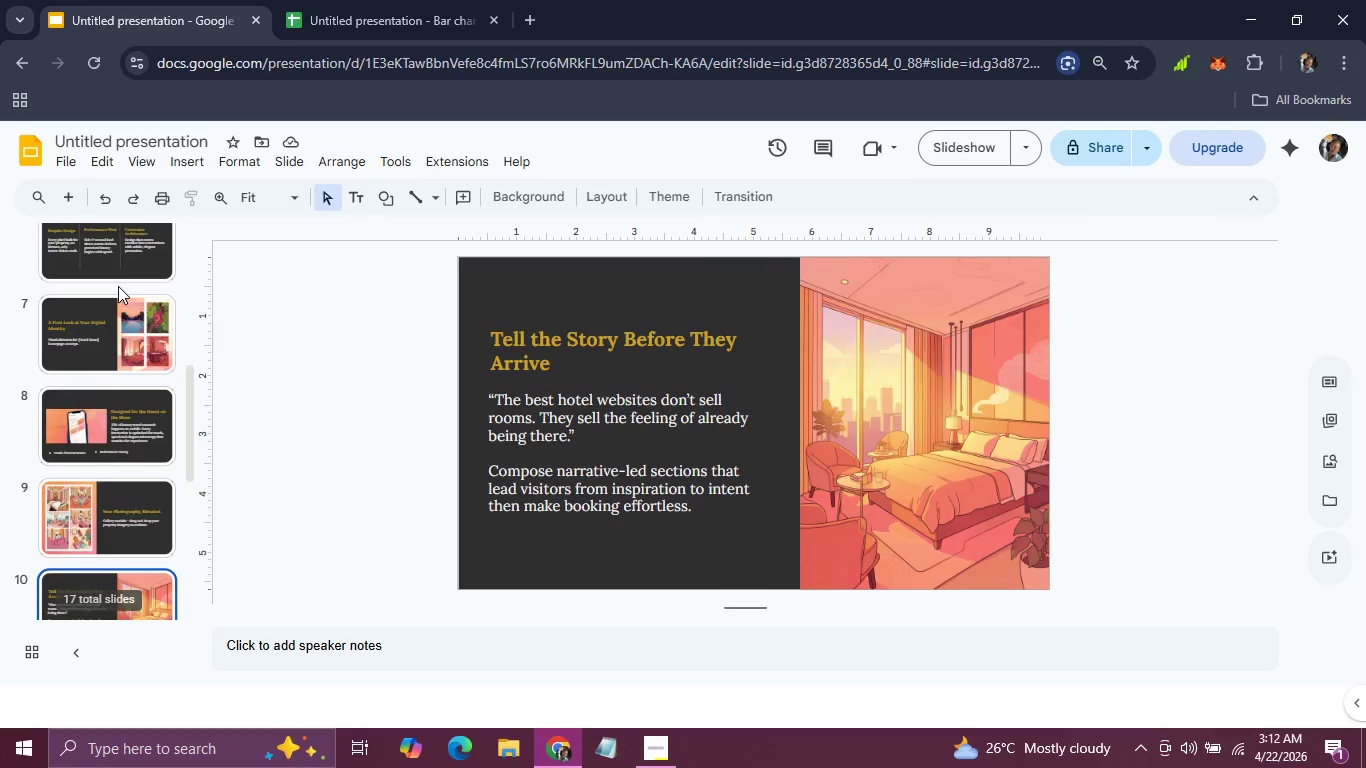 
key(ArrowRight)
 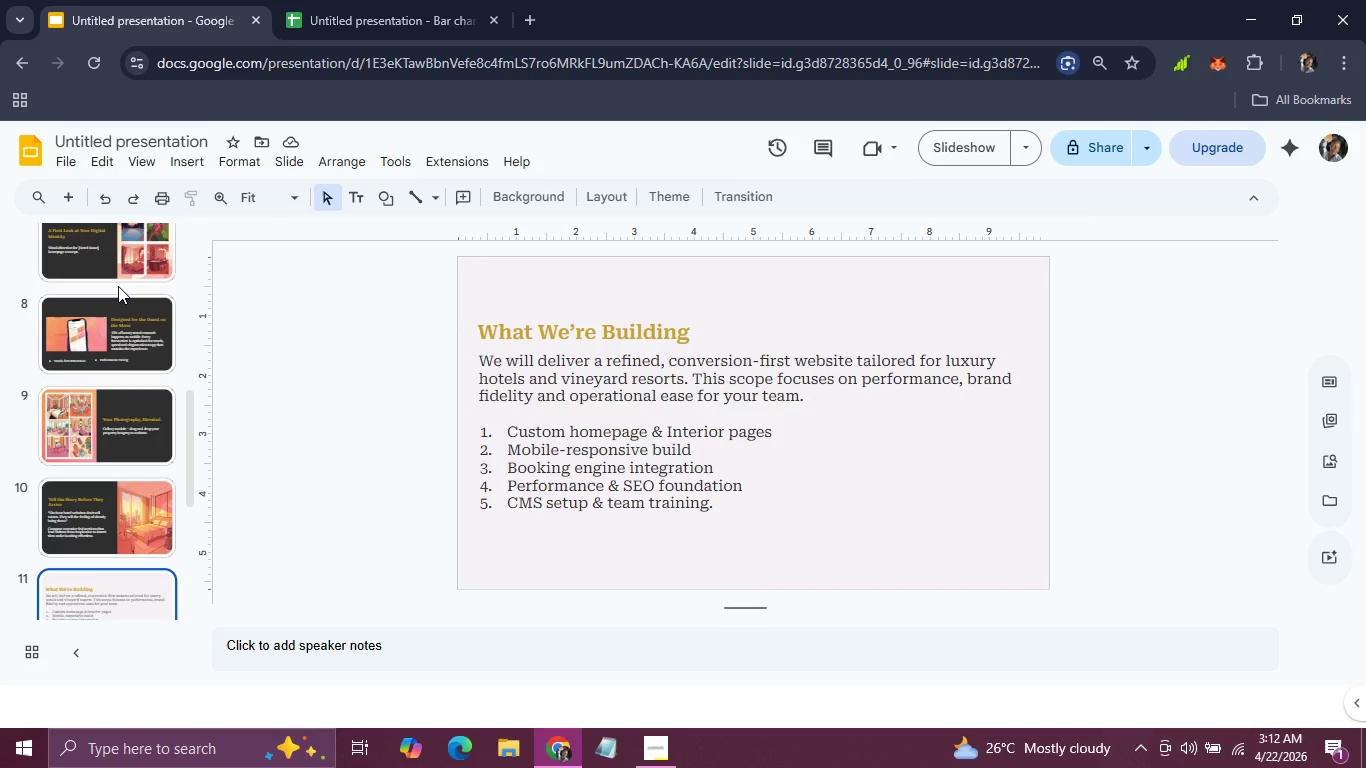 
key(ArrowRight)
 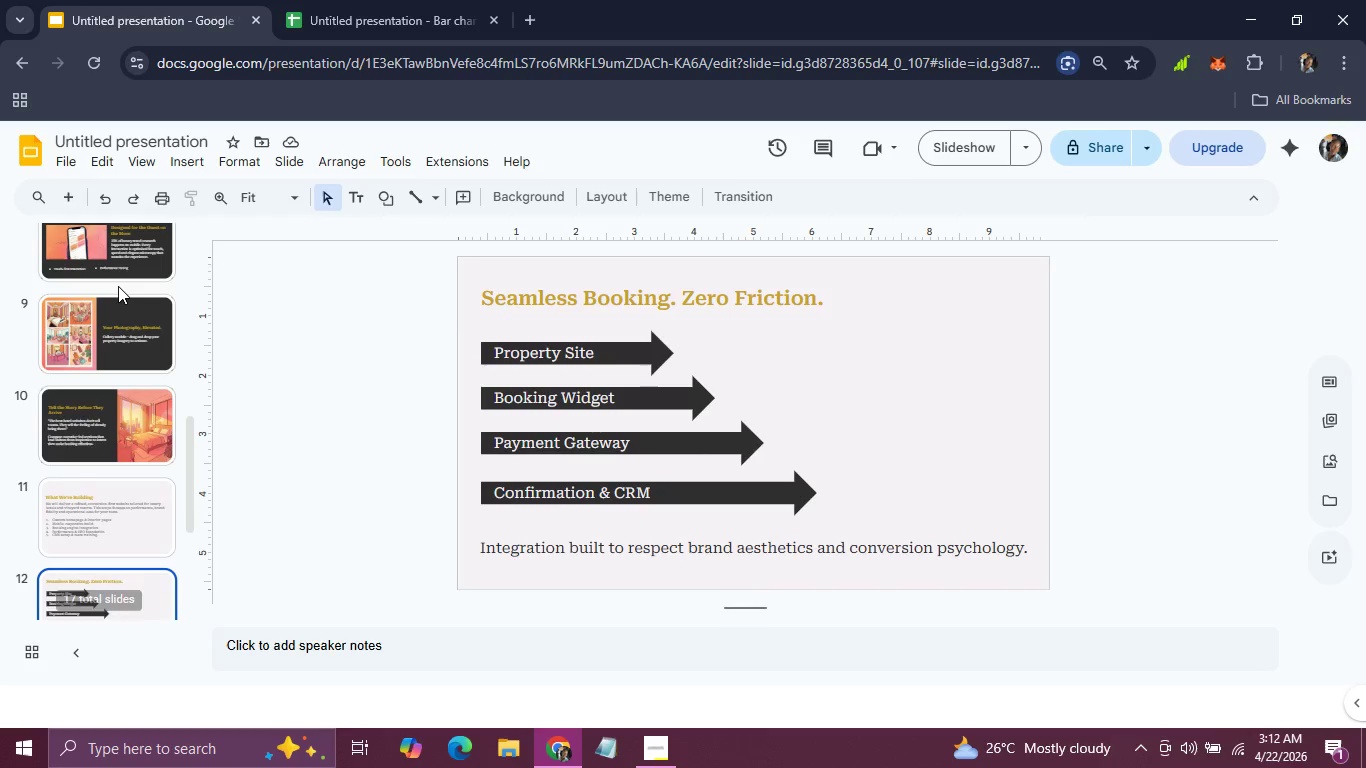 
key(ArrowRight)
 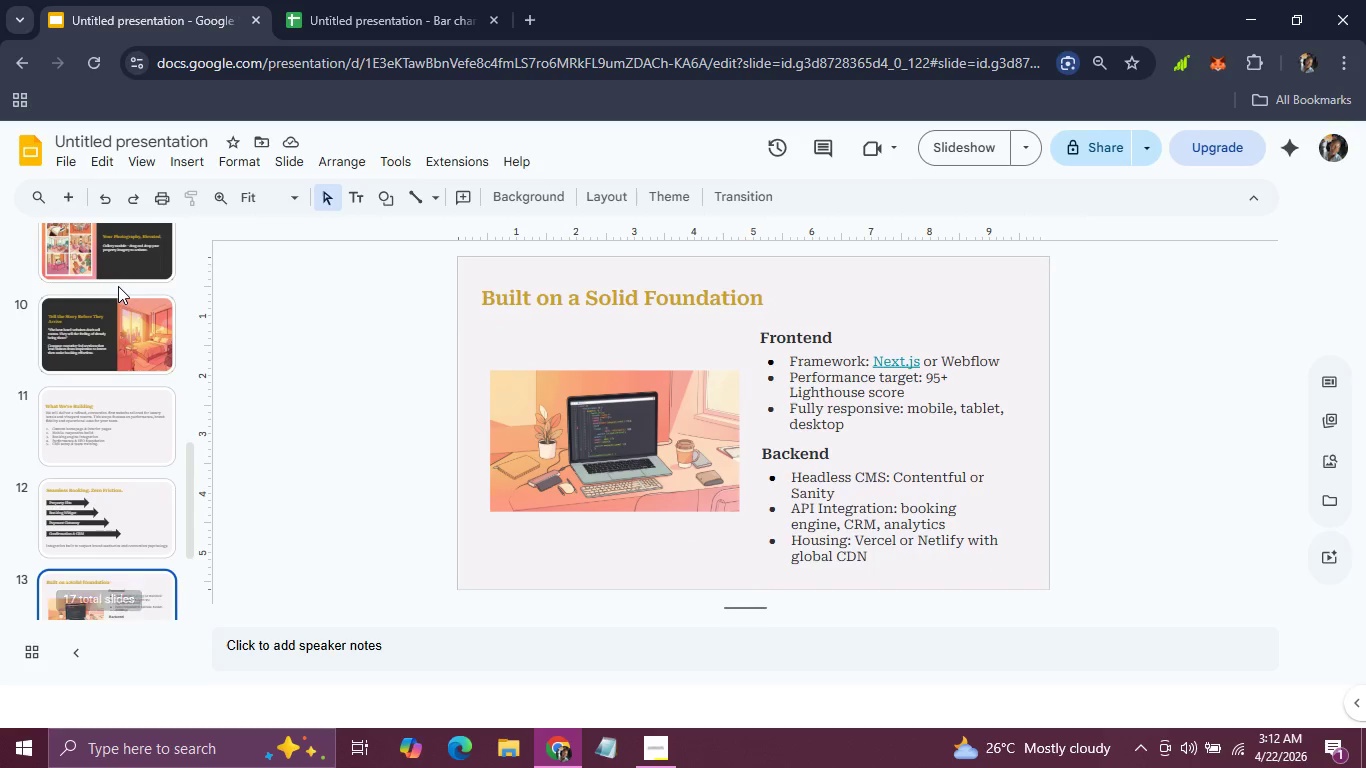 
key(ArrowRight)
 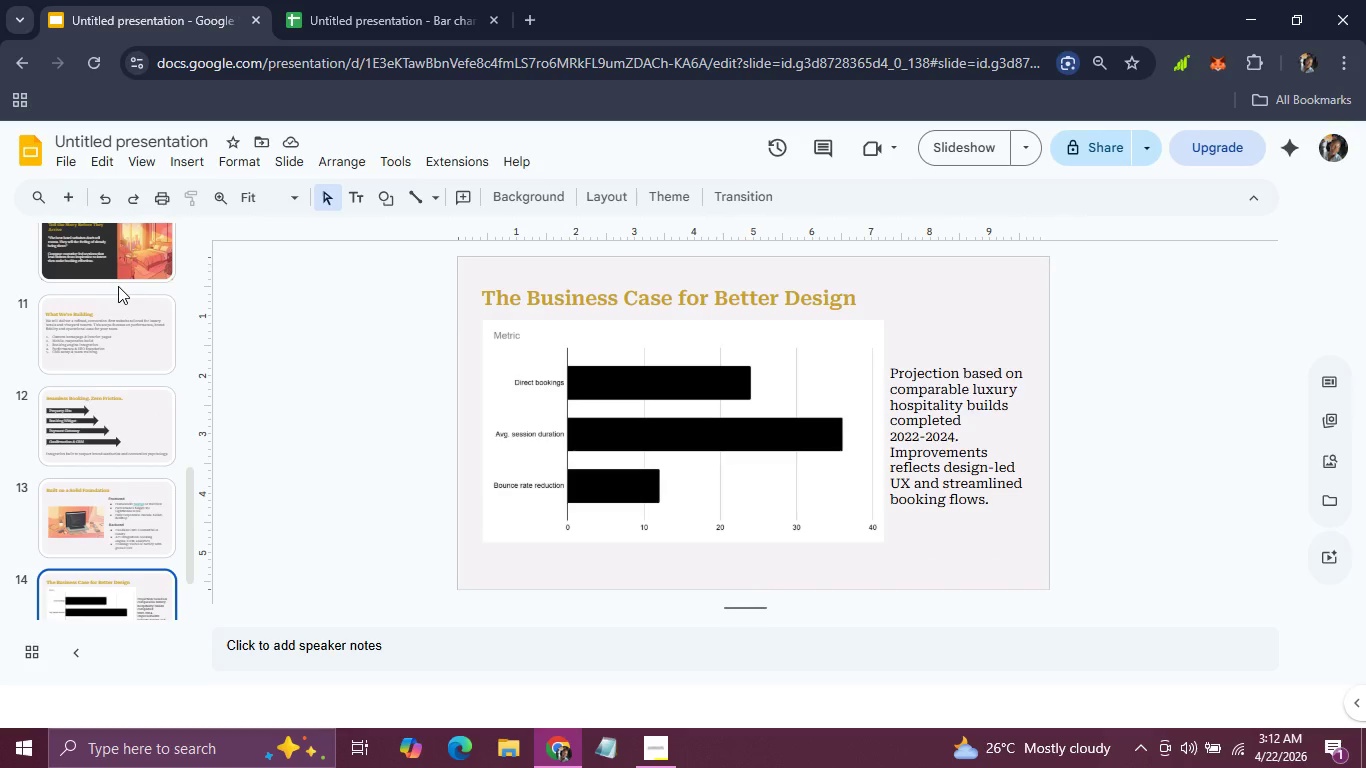 
key(ArrowRight)
 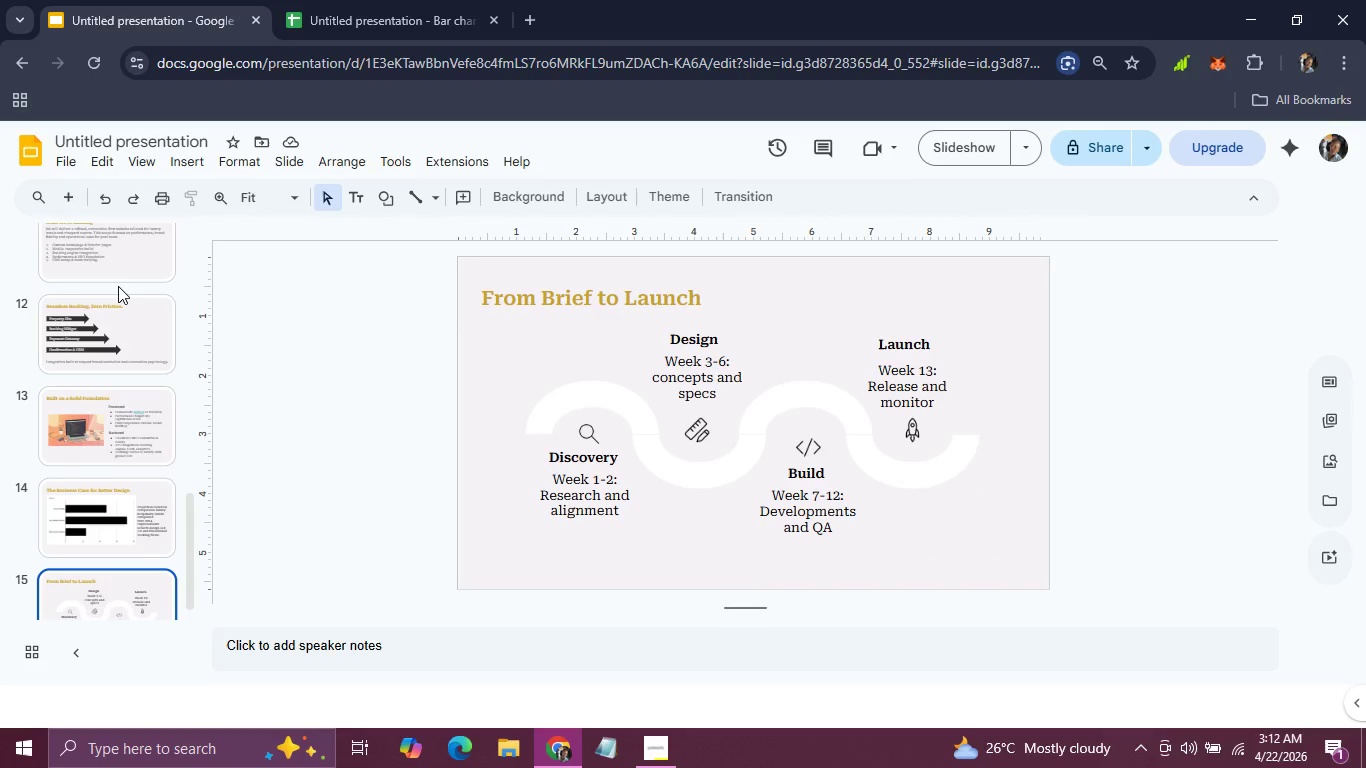 
key(ArrowRight)
 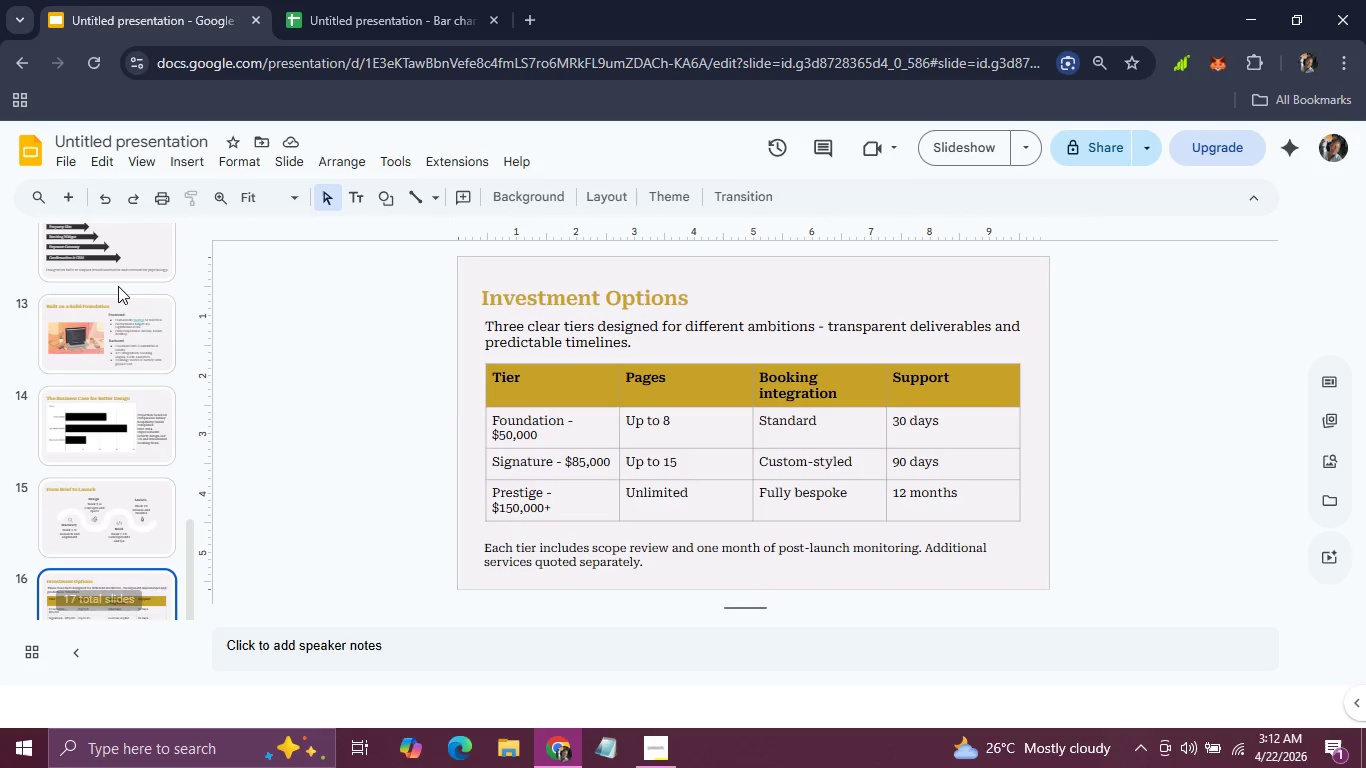 
key(ArrowRight)
 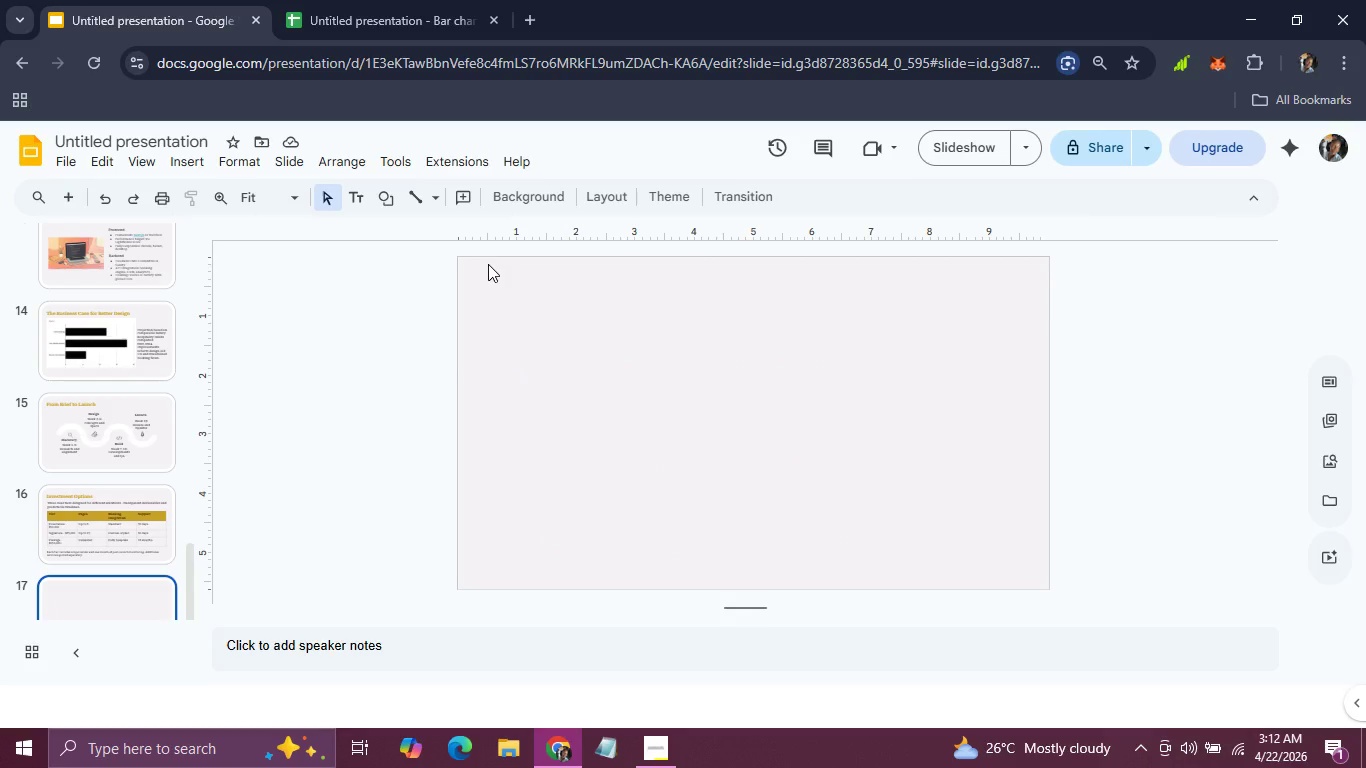 
wait(10.23)
 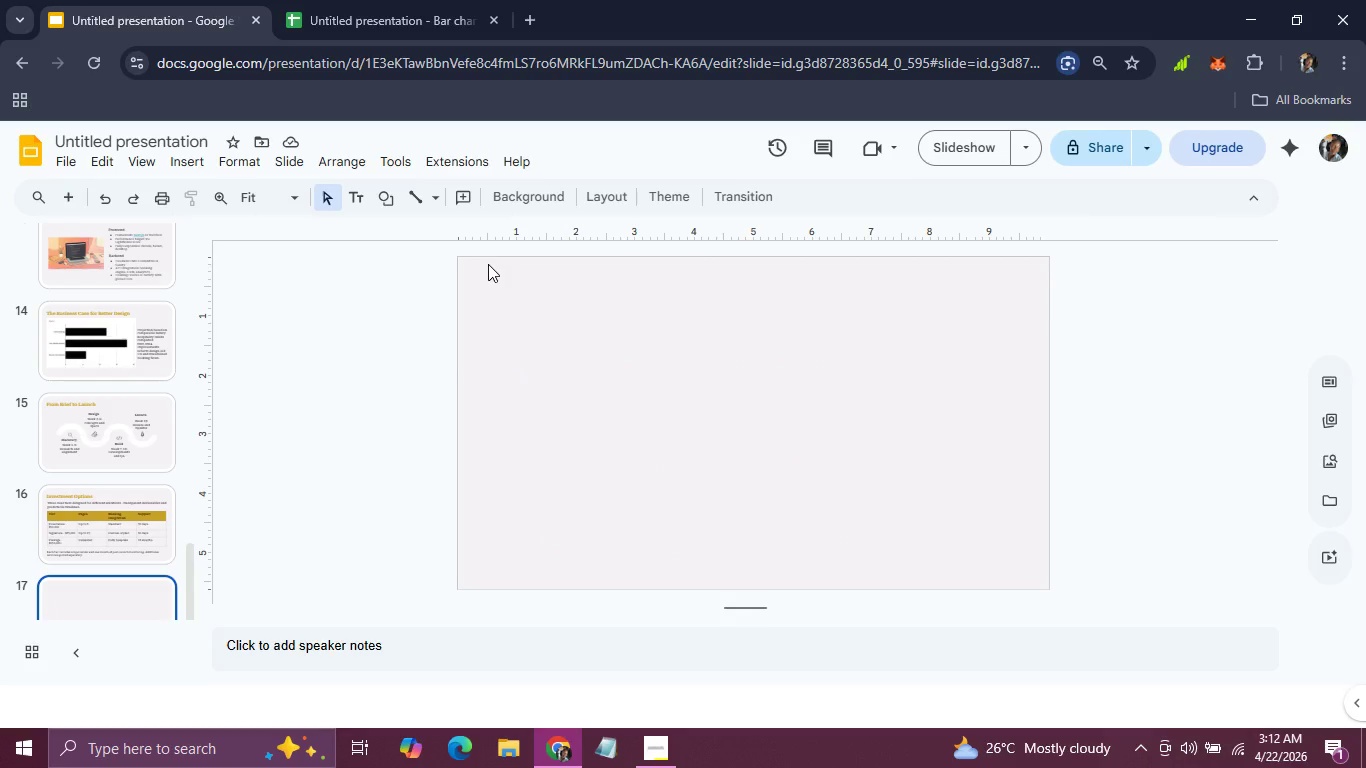 
left_click([132, 514])
 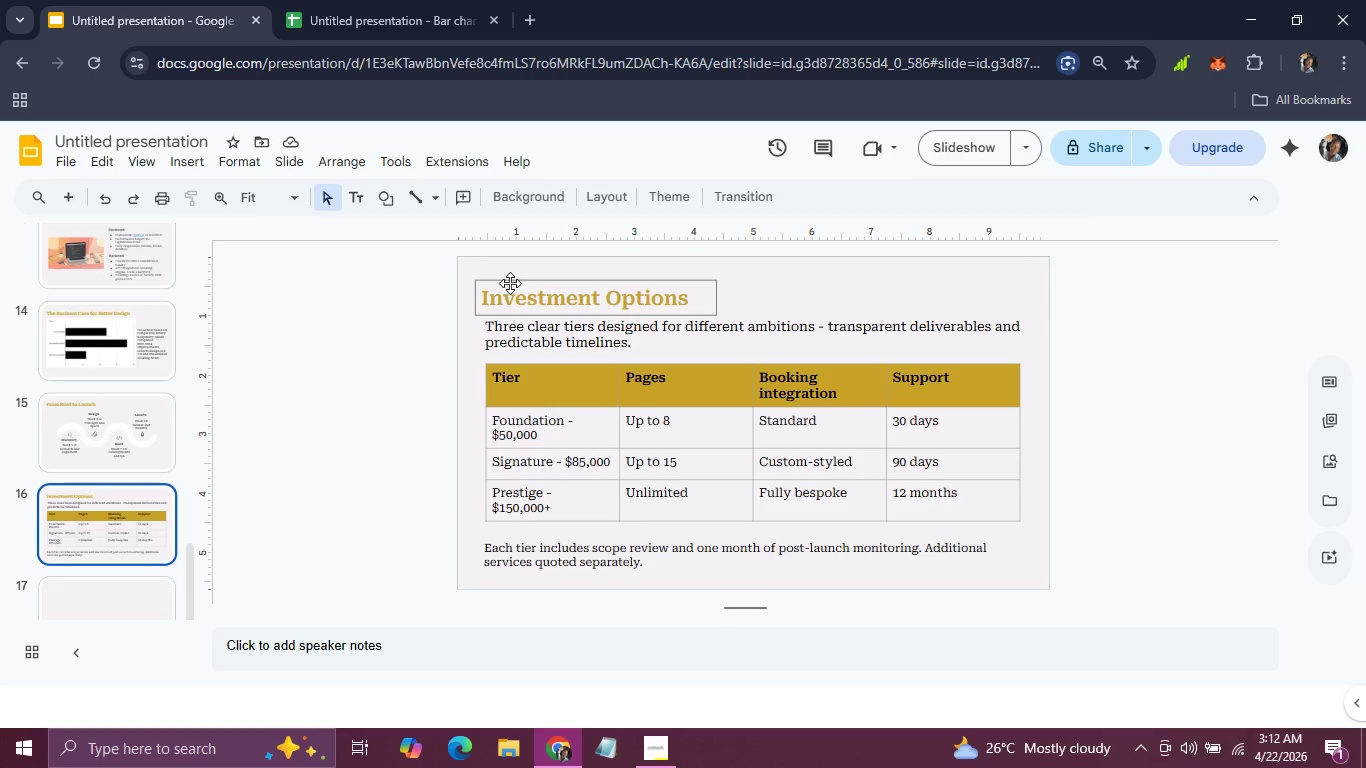 
left_click([510, 283])
 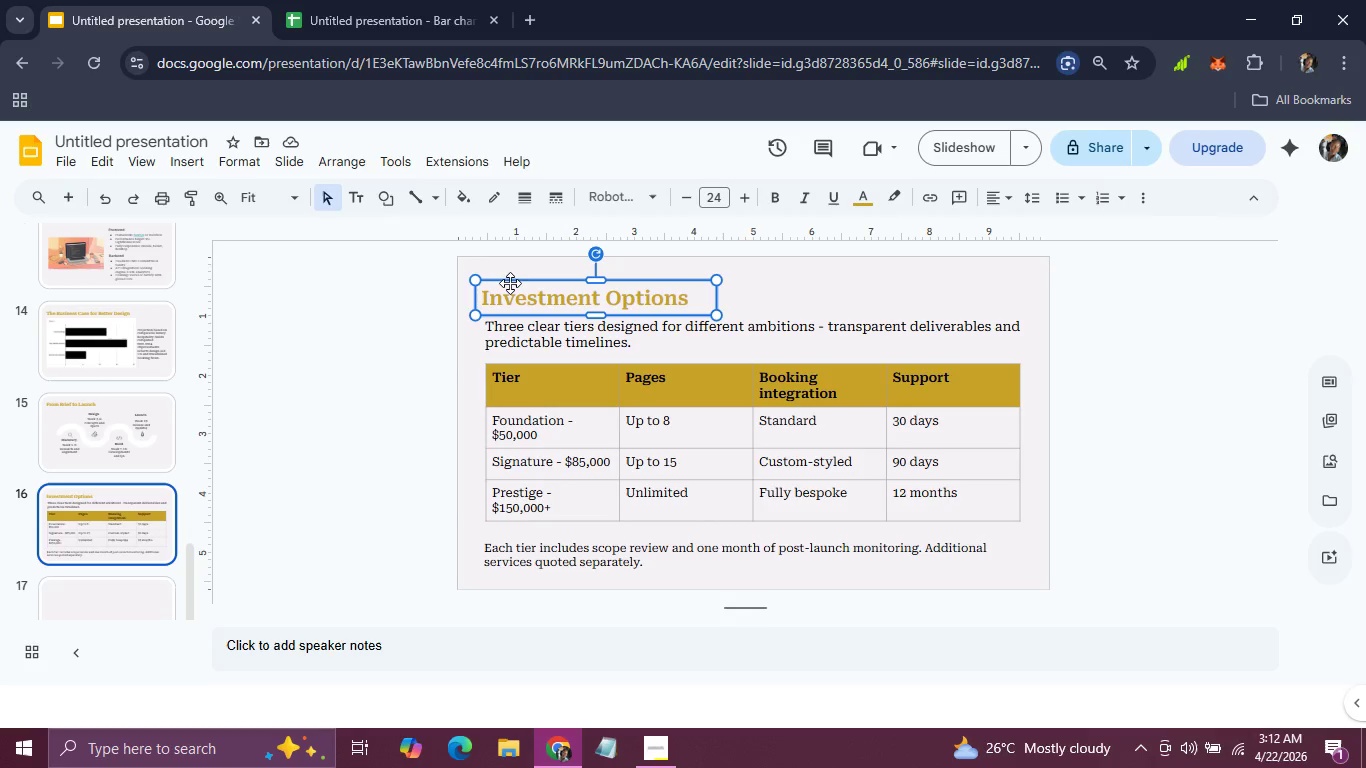 
key(Control+C)
 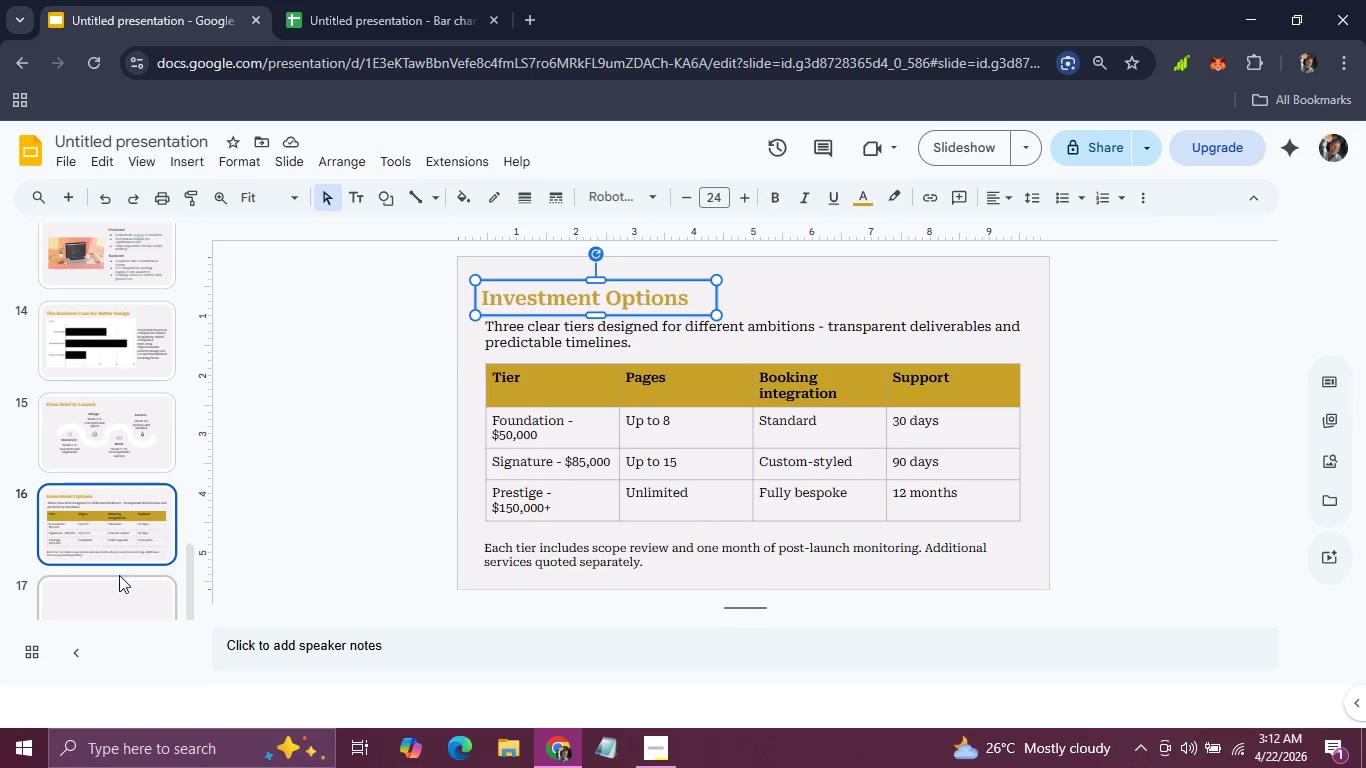 
left_click([119, 575])
 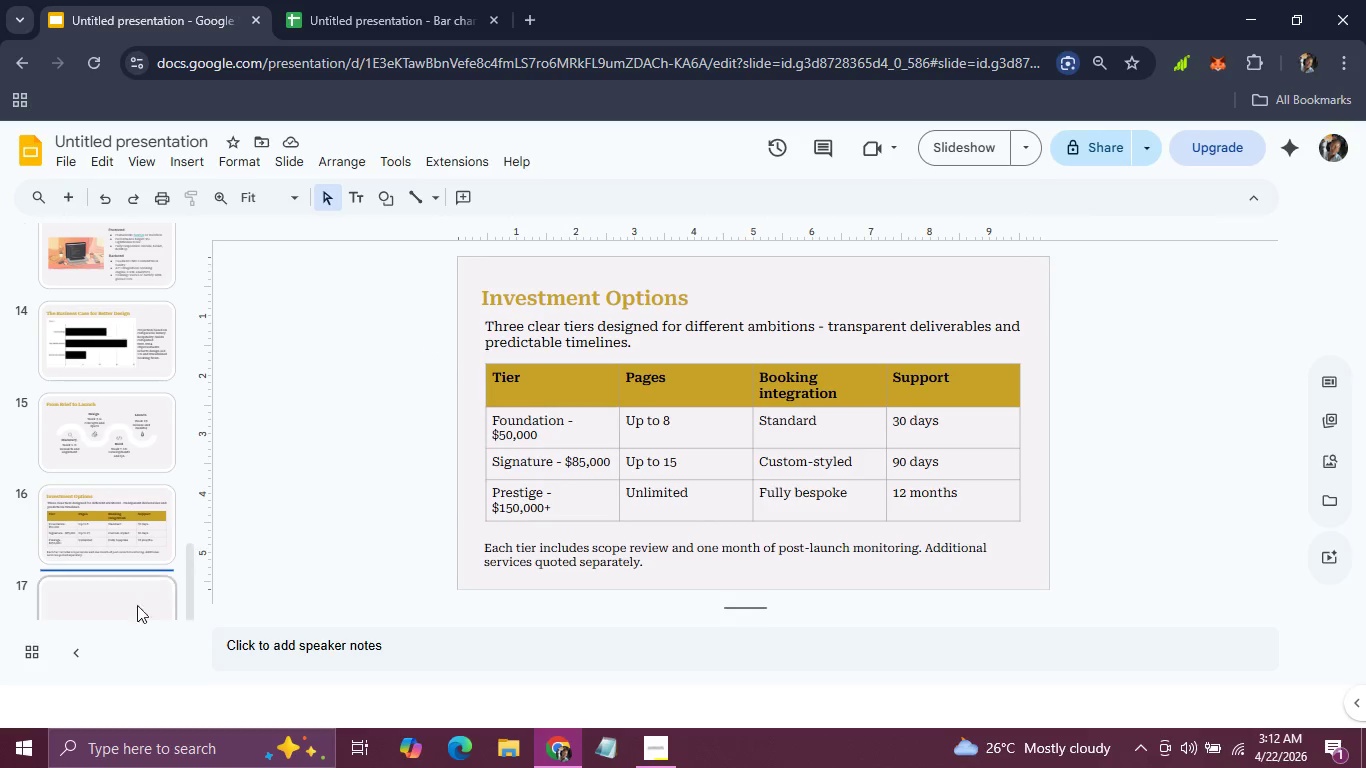 
left_click([117, 619])
 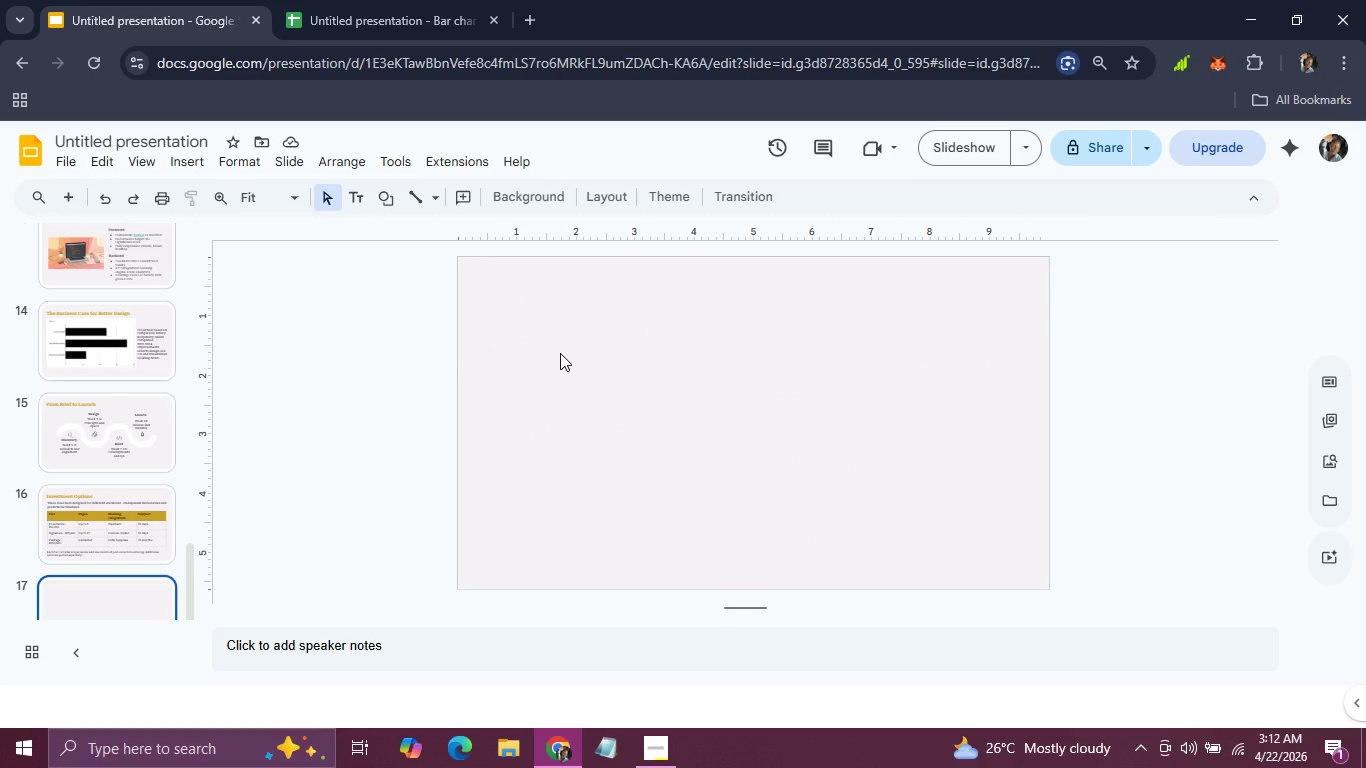 
key(Control+V)
 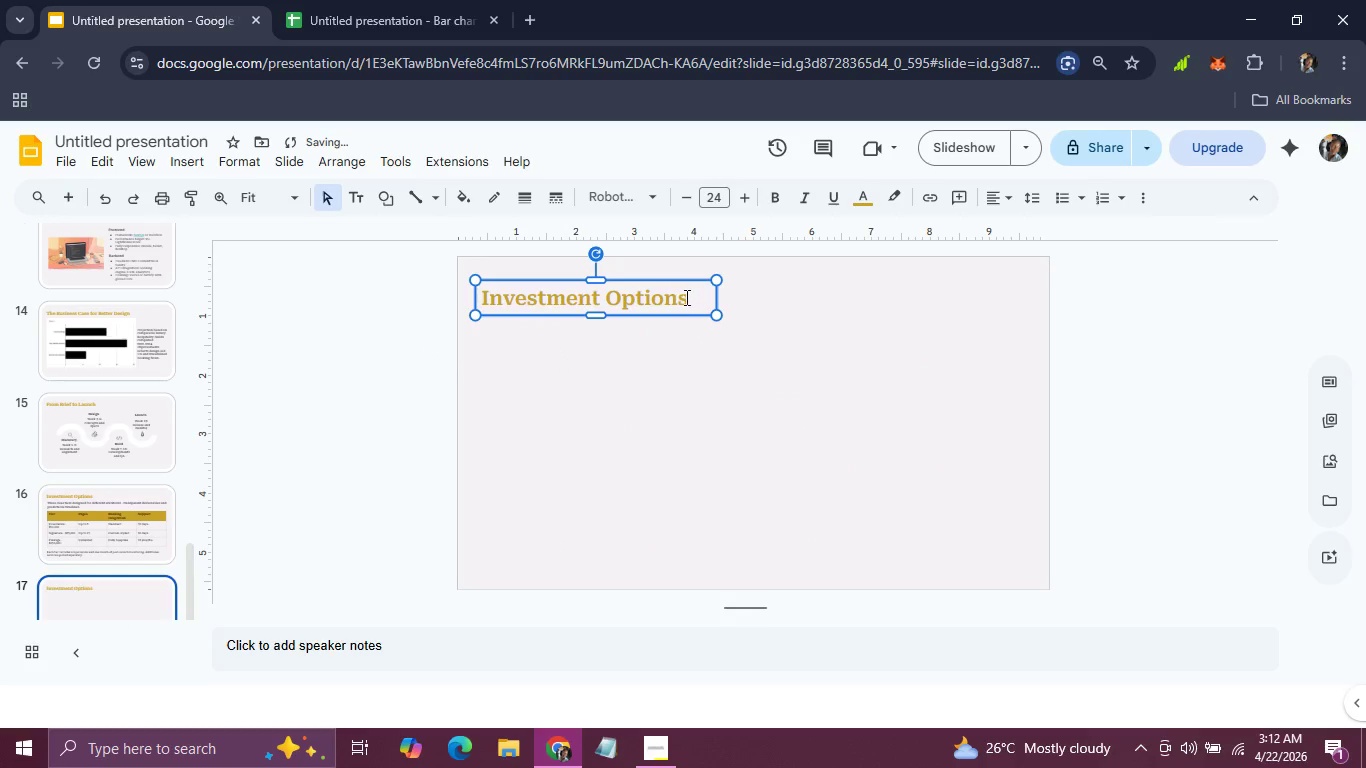 
left_click_drag(start_coordinate=[684, 299], to_coordinate=[466, 297])
 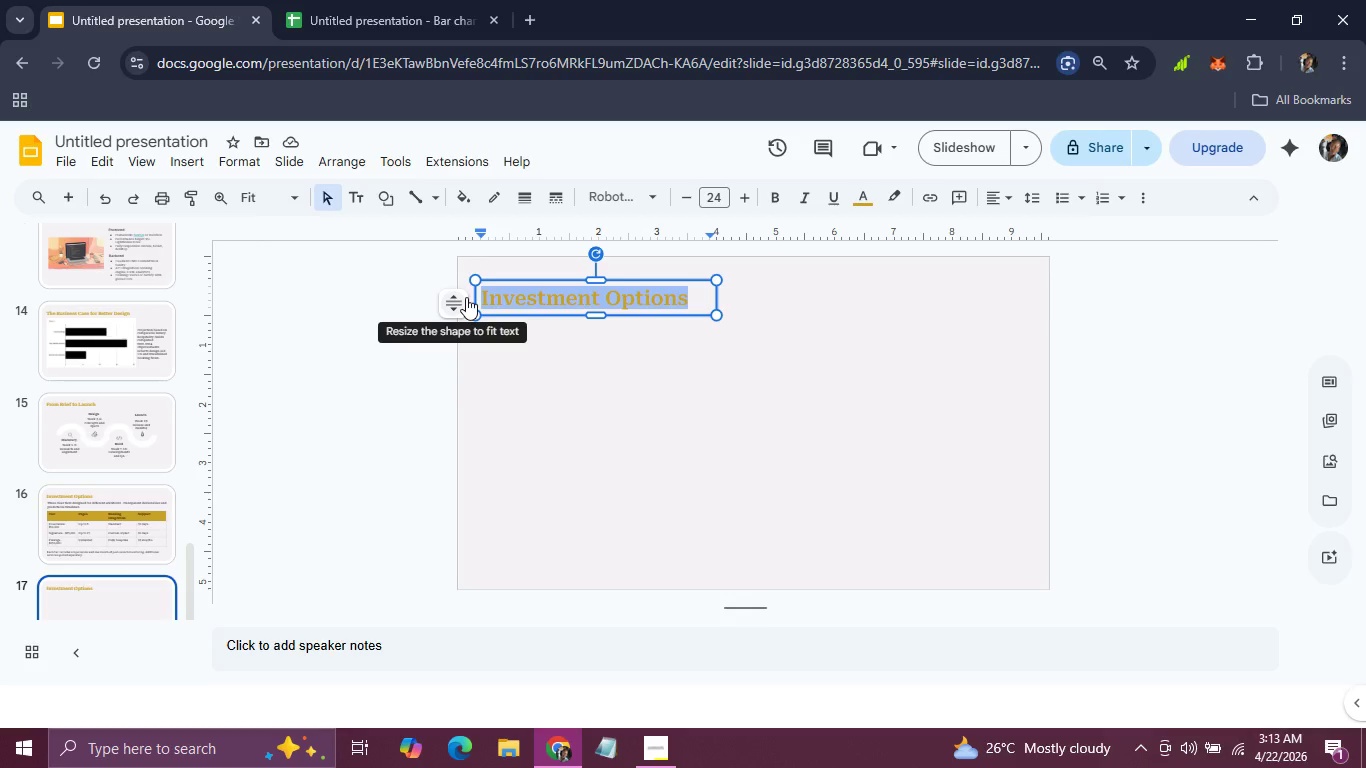 
type(No Hidden Costs. No Surprises.)
 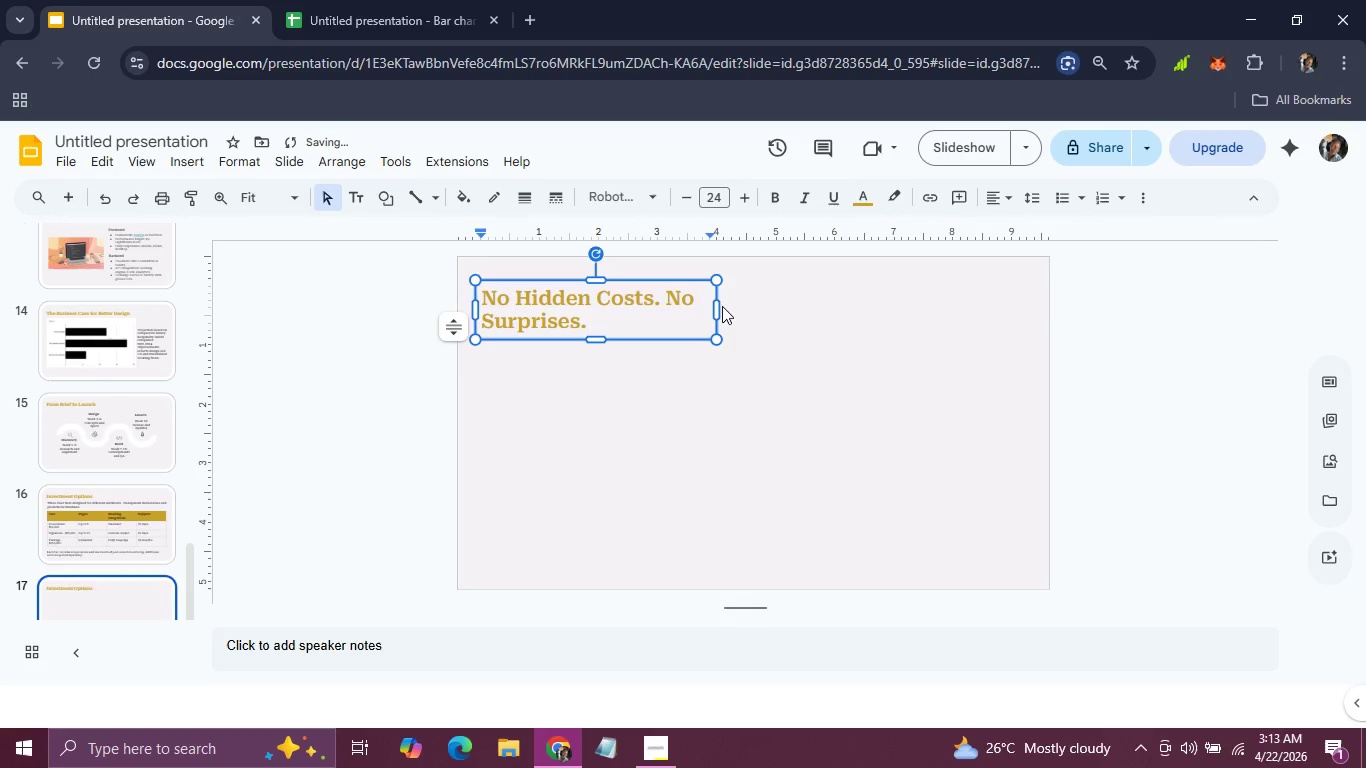 
left_click_drag(start_coordinate=[715, 308], to_coordinate=[857, 302])
 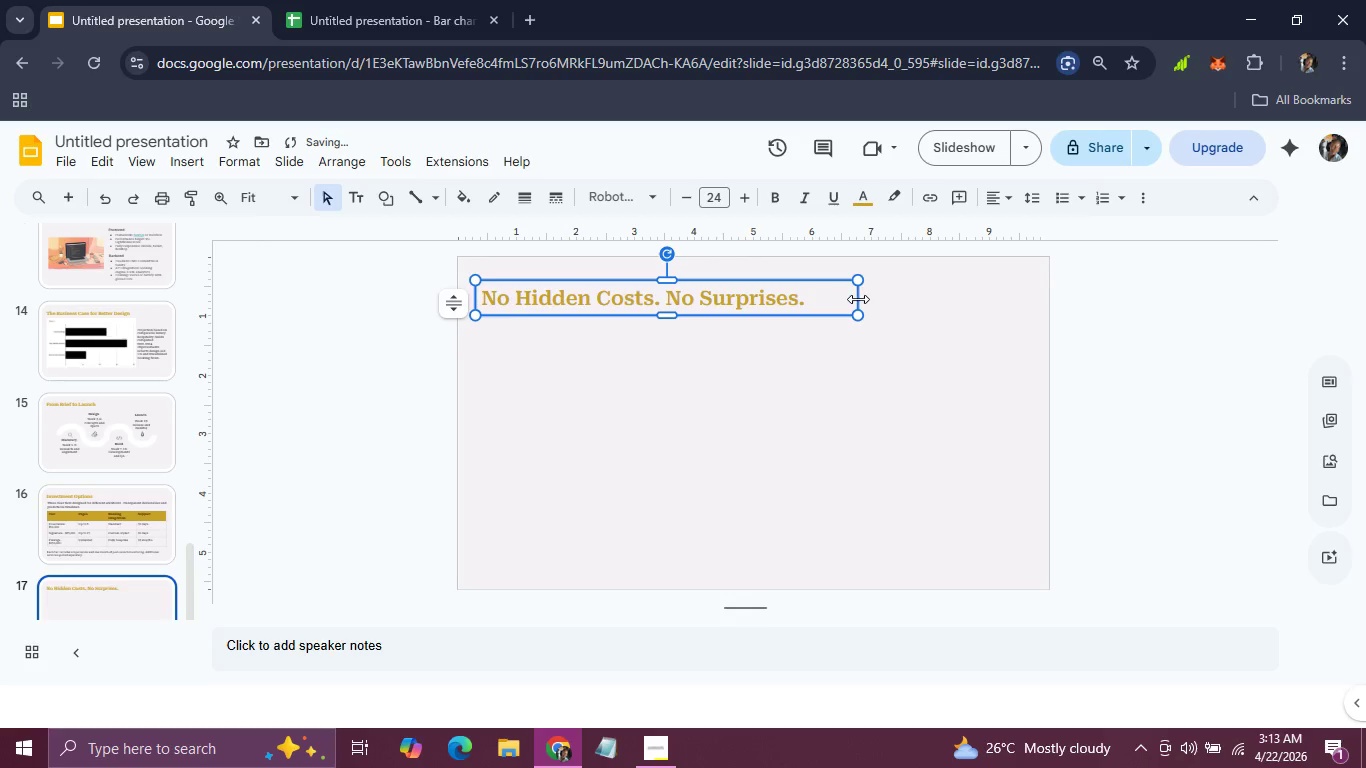 
left_click_drag(start_coordinate=[858, 299], to_coordinate=[814, 298])
 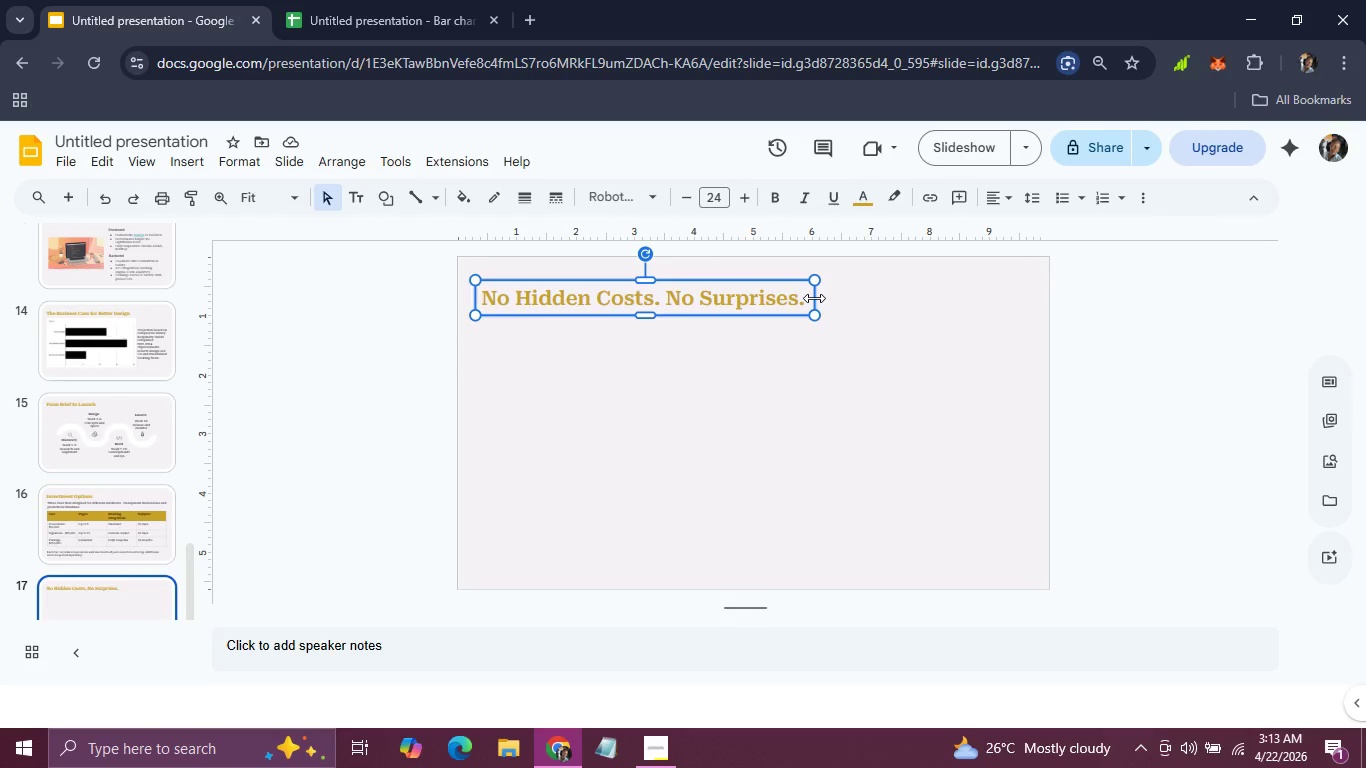 
wait(10.62)
 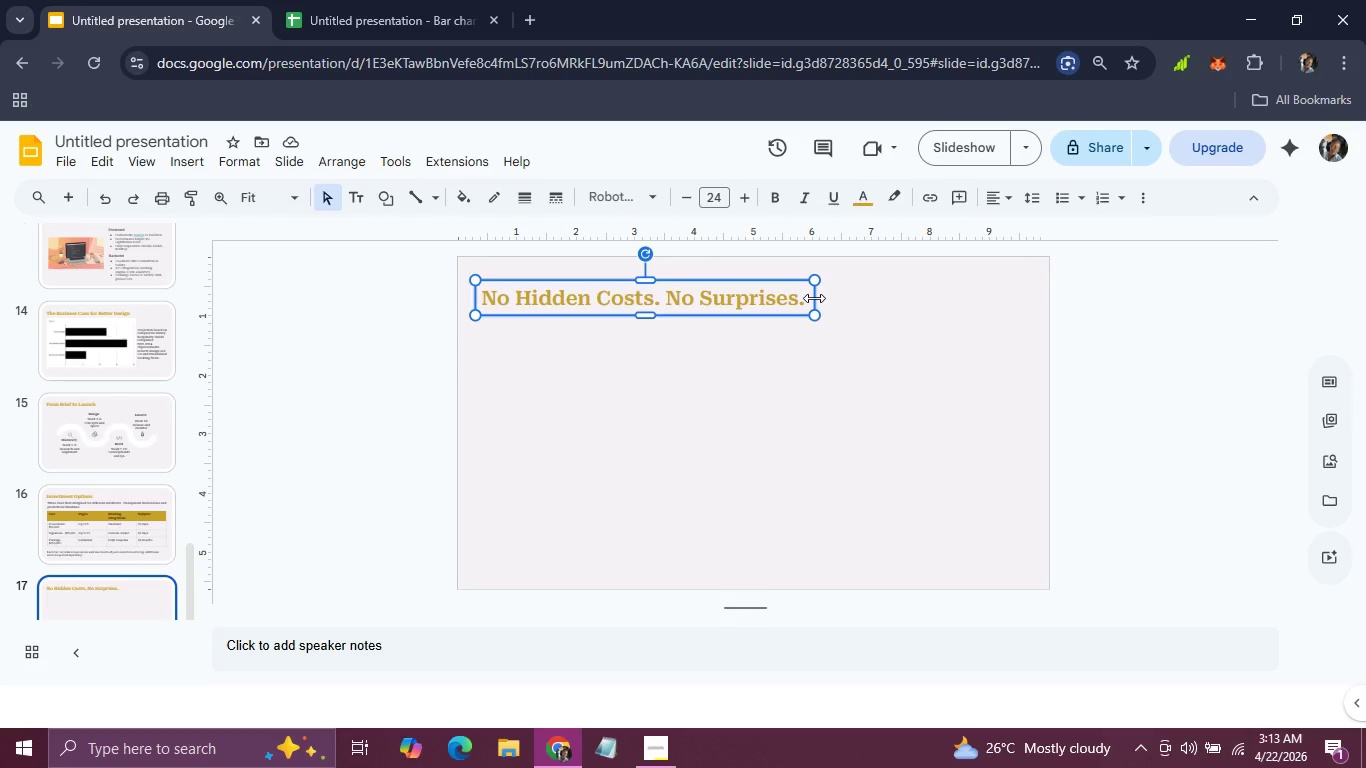 
left_click([178, 157])
 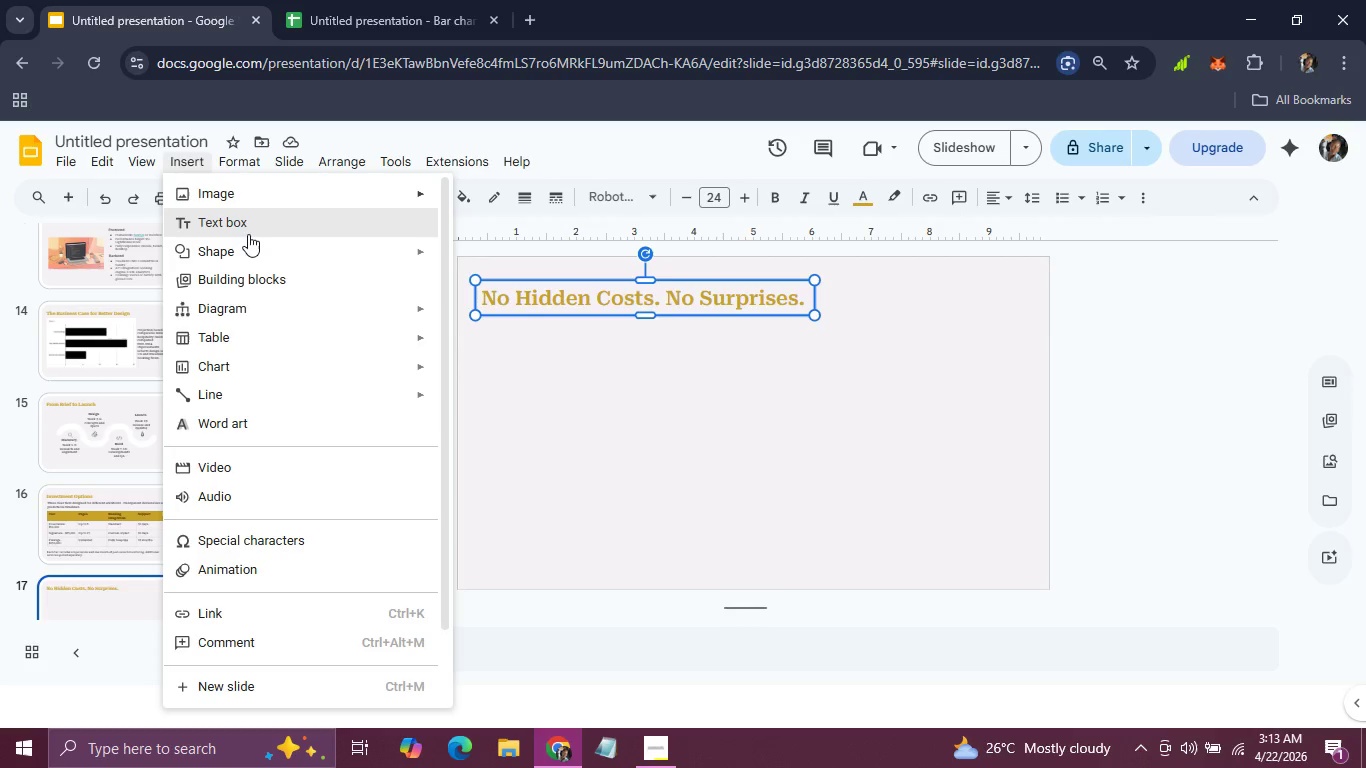 
mouse_move([267, 194])
 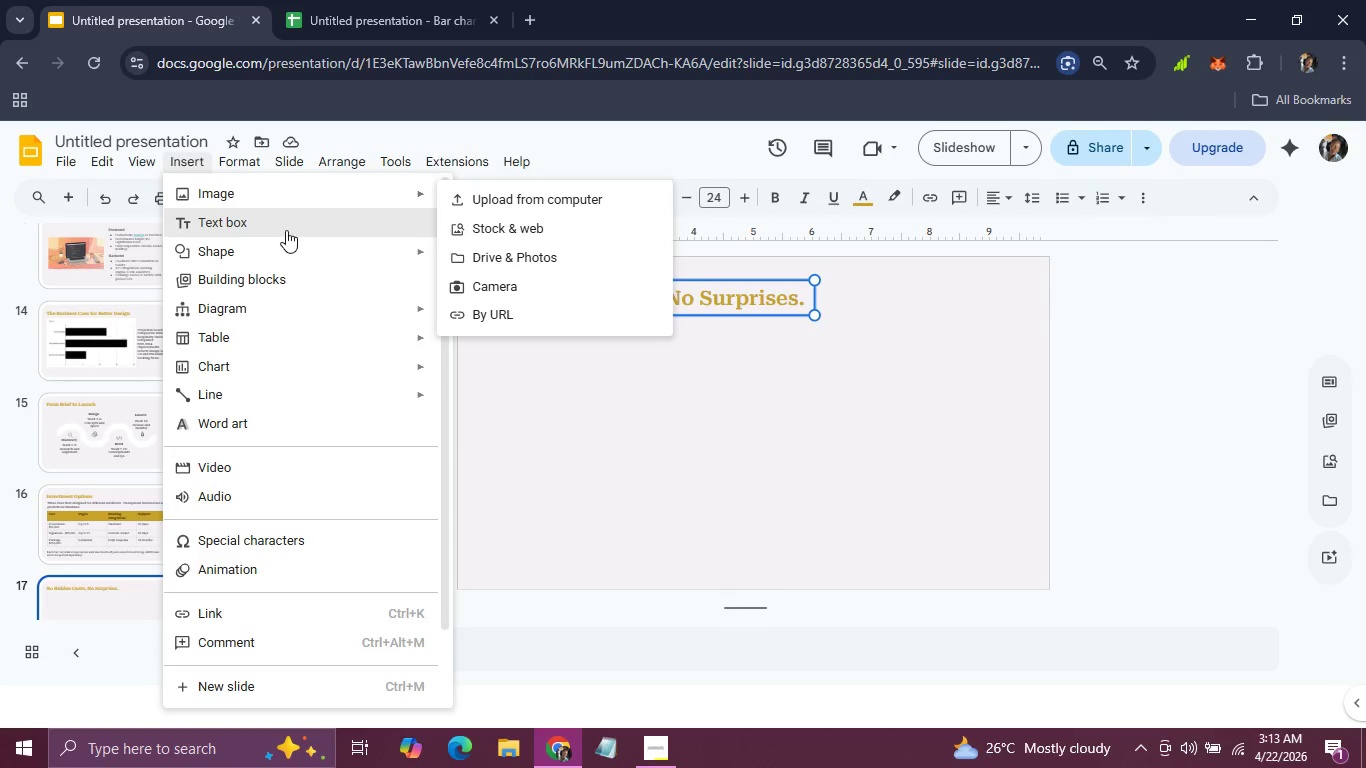 
mouse_move([322, 238])
 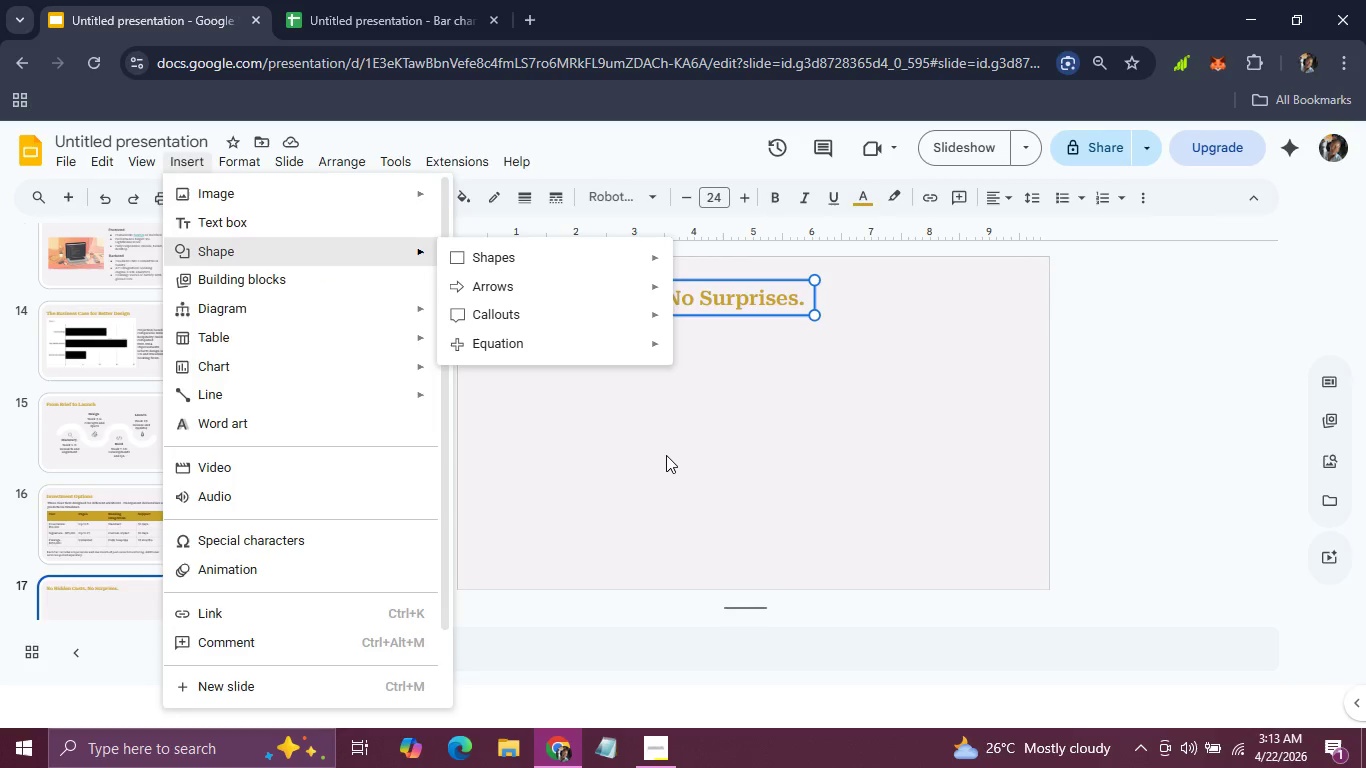 
left_click([666, 455])
 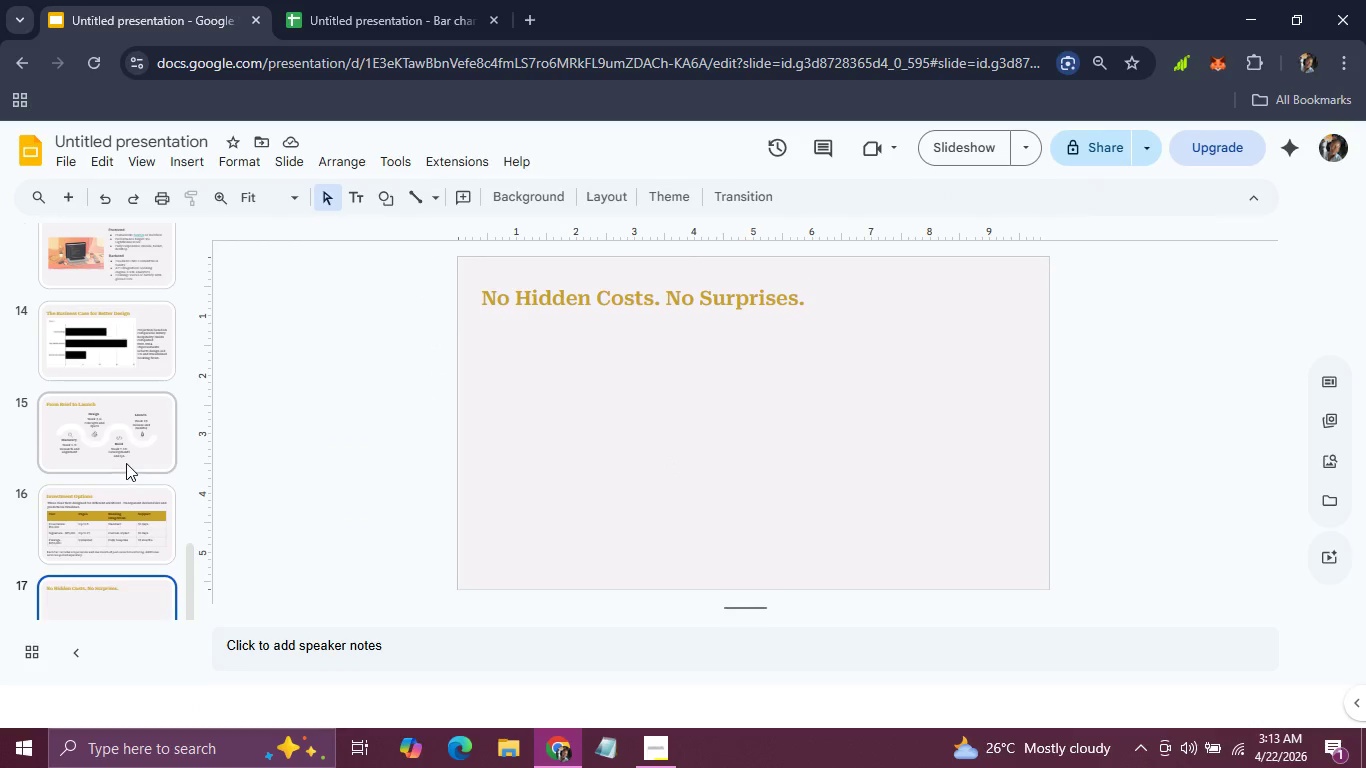 
scroll: coordinate [126, 463], scroll_direction: up, amount: 5.0
 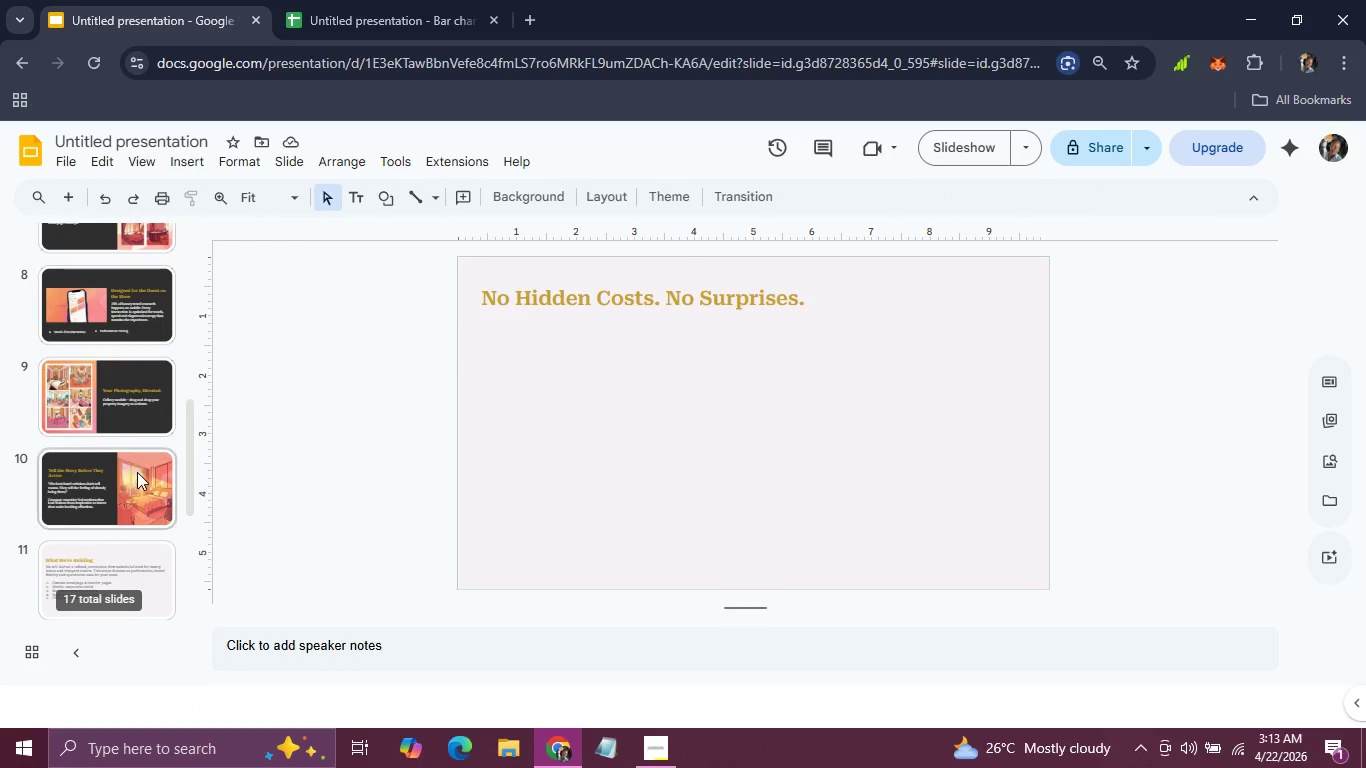 
scroll: coordinate [137, 472], scroll_direction: down, amount: 1.0
 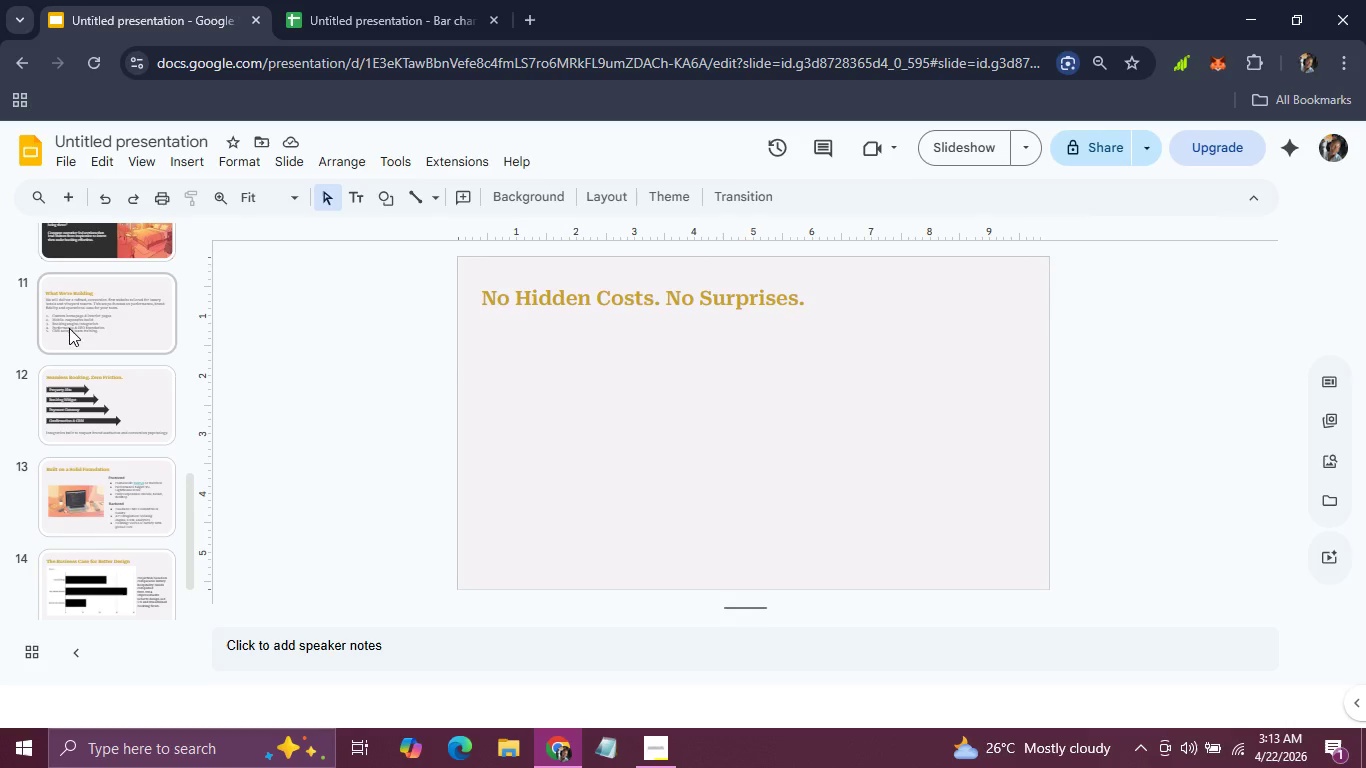 
left_click([68, 310])
 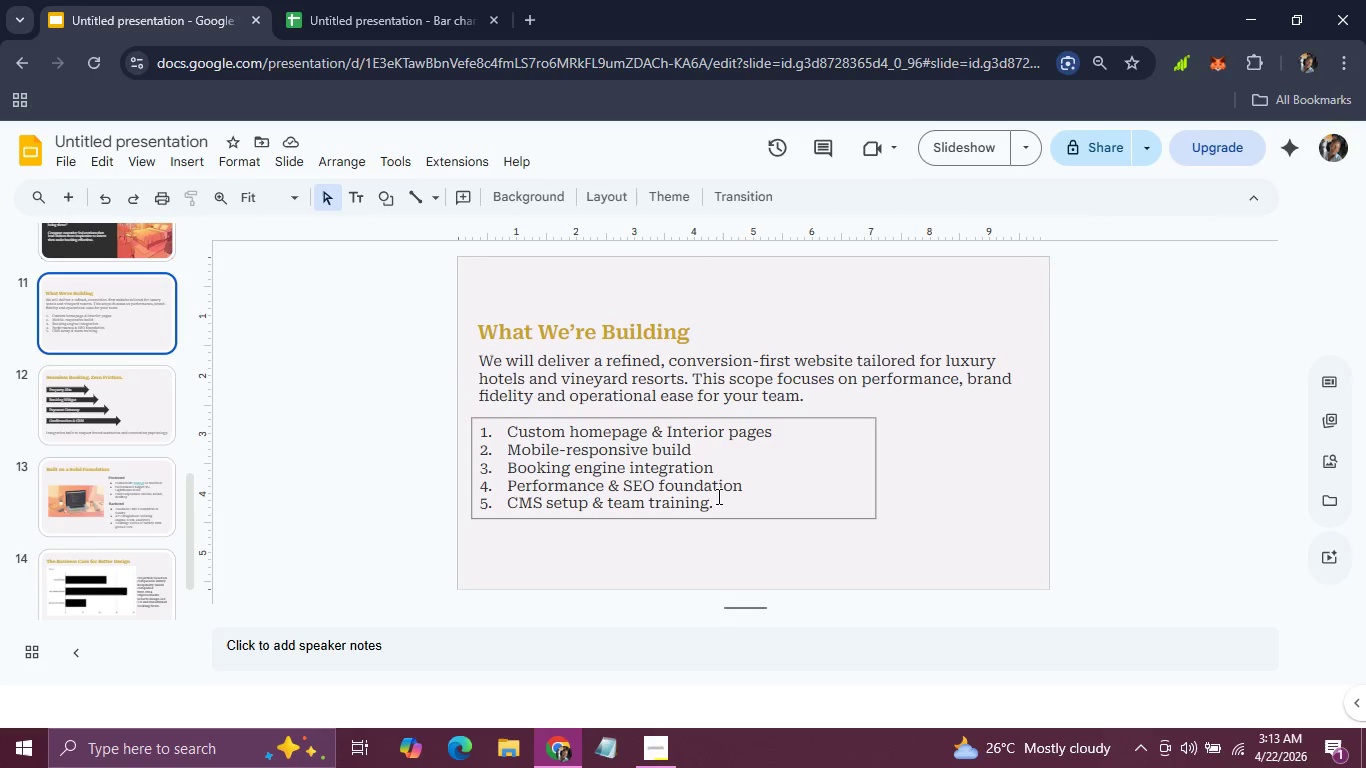 
left_click_drag(start_coordinate=[722, 500], to_coordinate=[435, 431])
 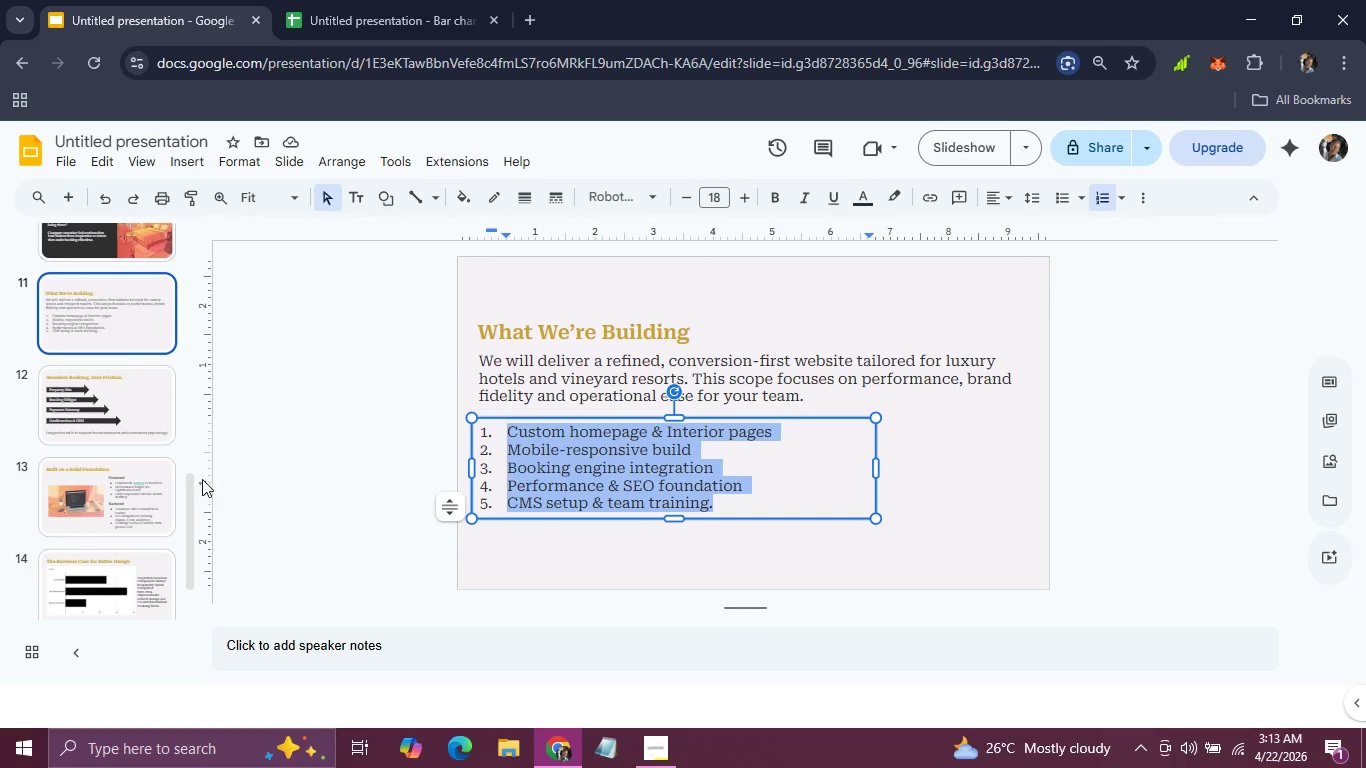 
left_click([133, 489])
 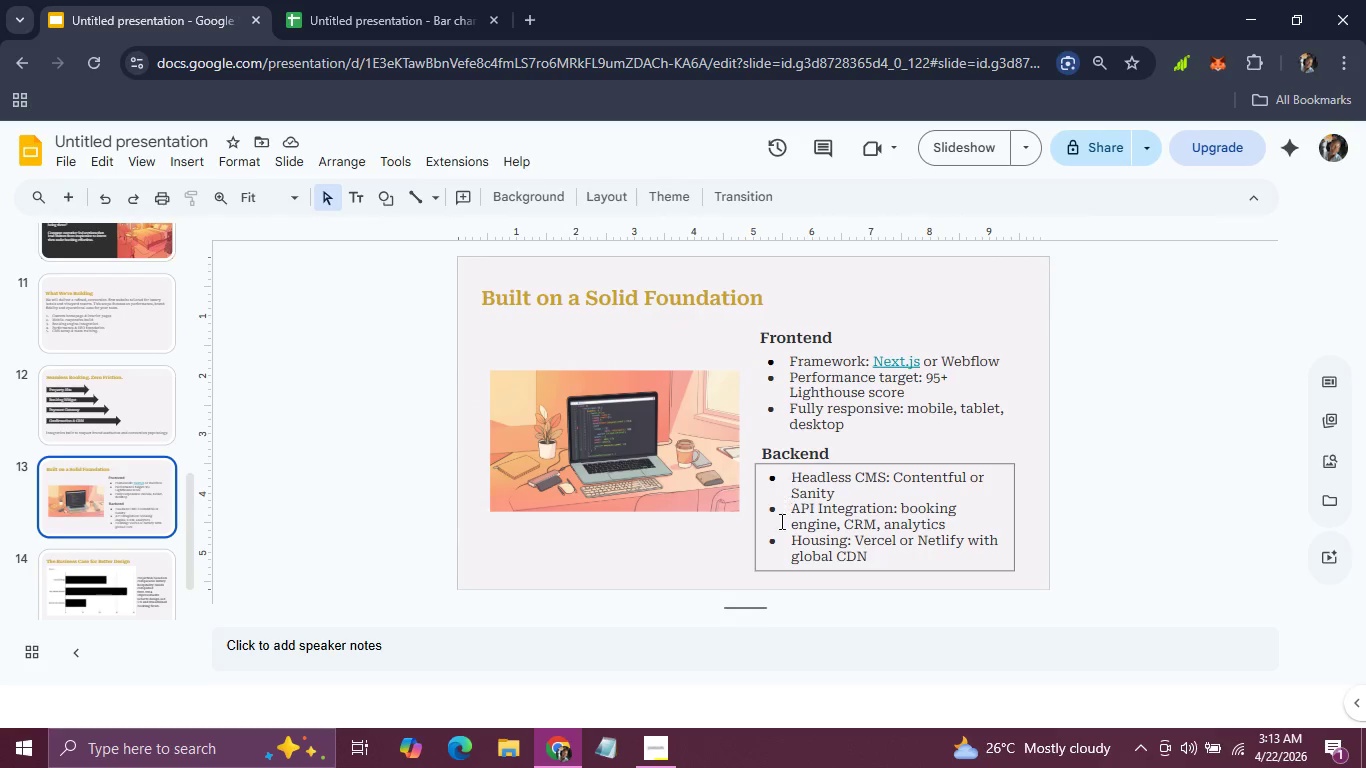 
left_click([777, 553])
 